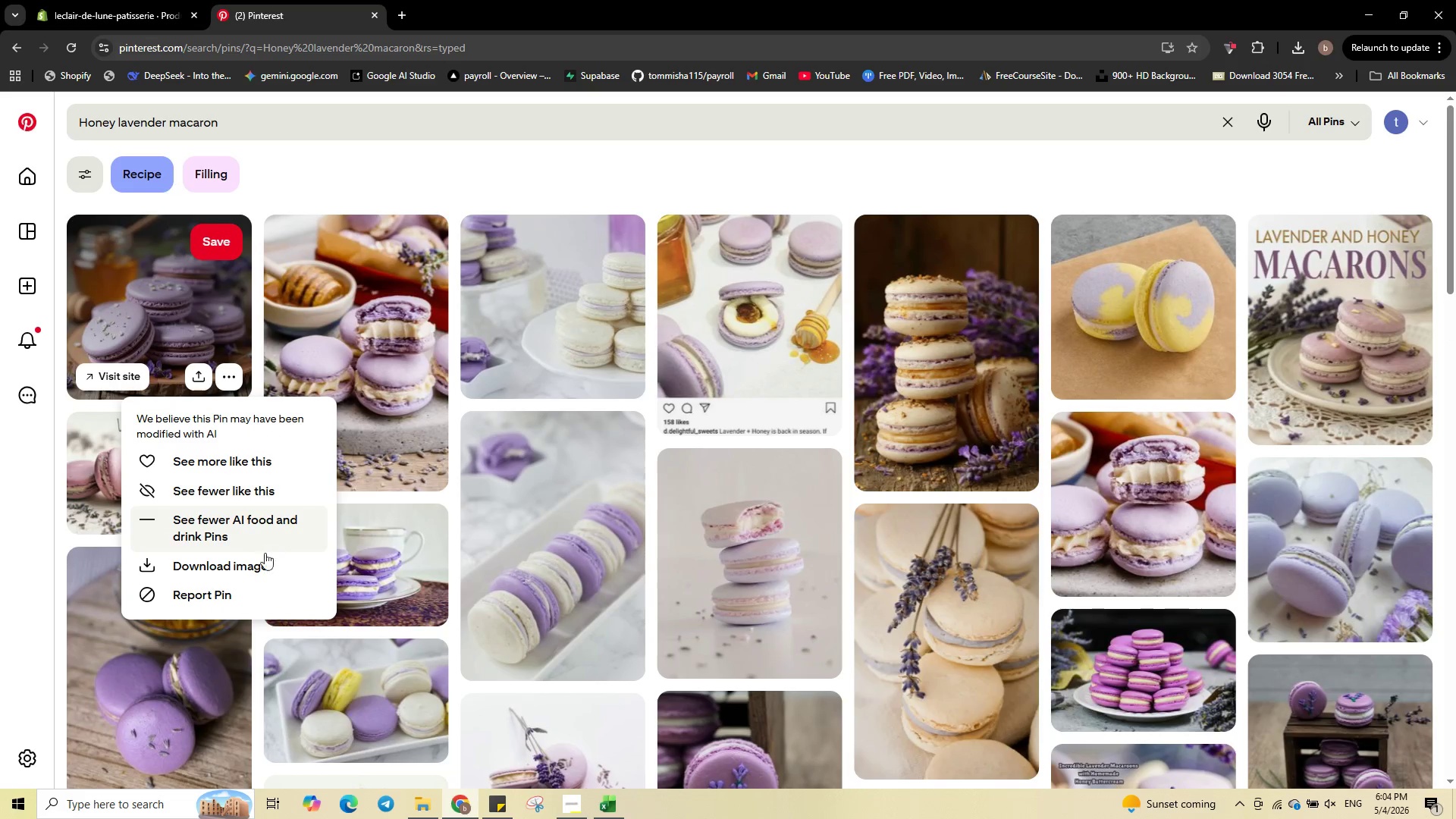 
left_click([264, 559])
 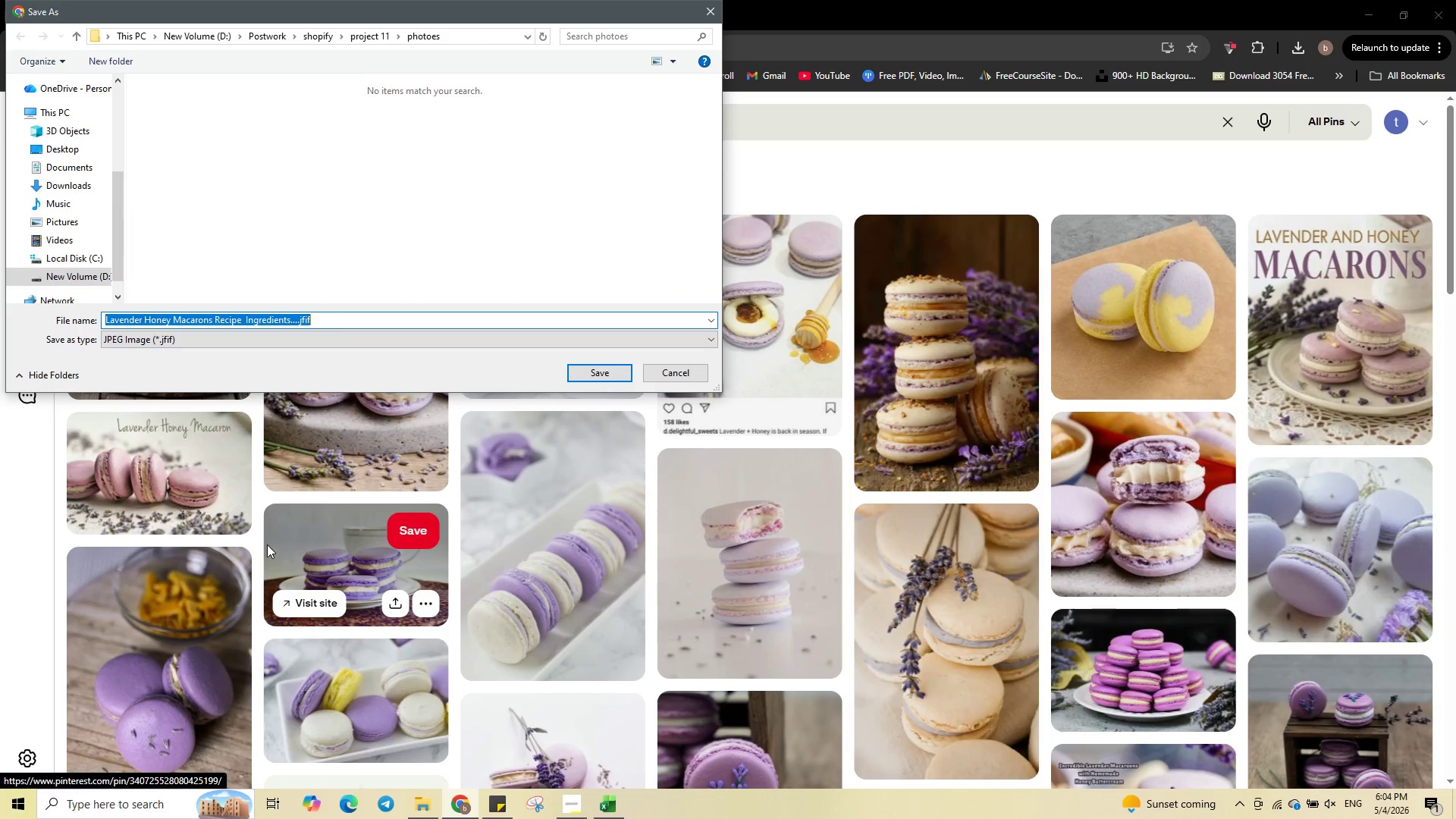 
type(14_honey lavender macaron.jpg)
 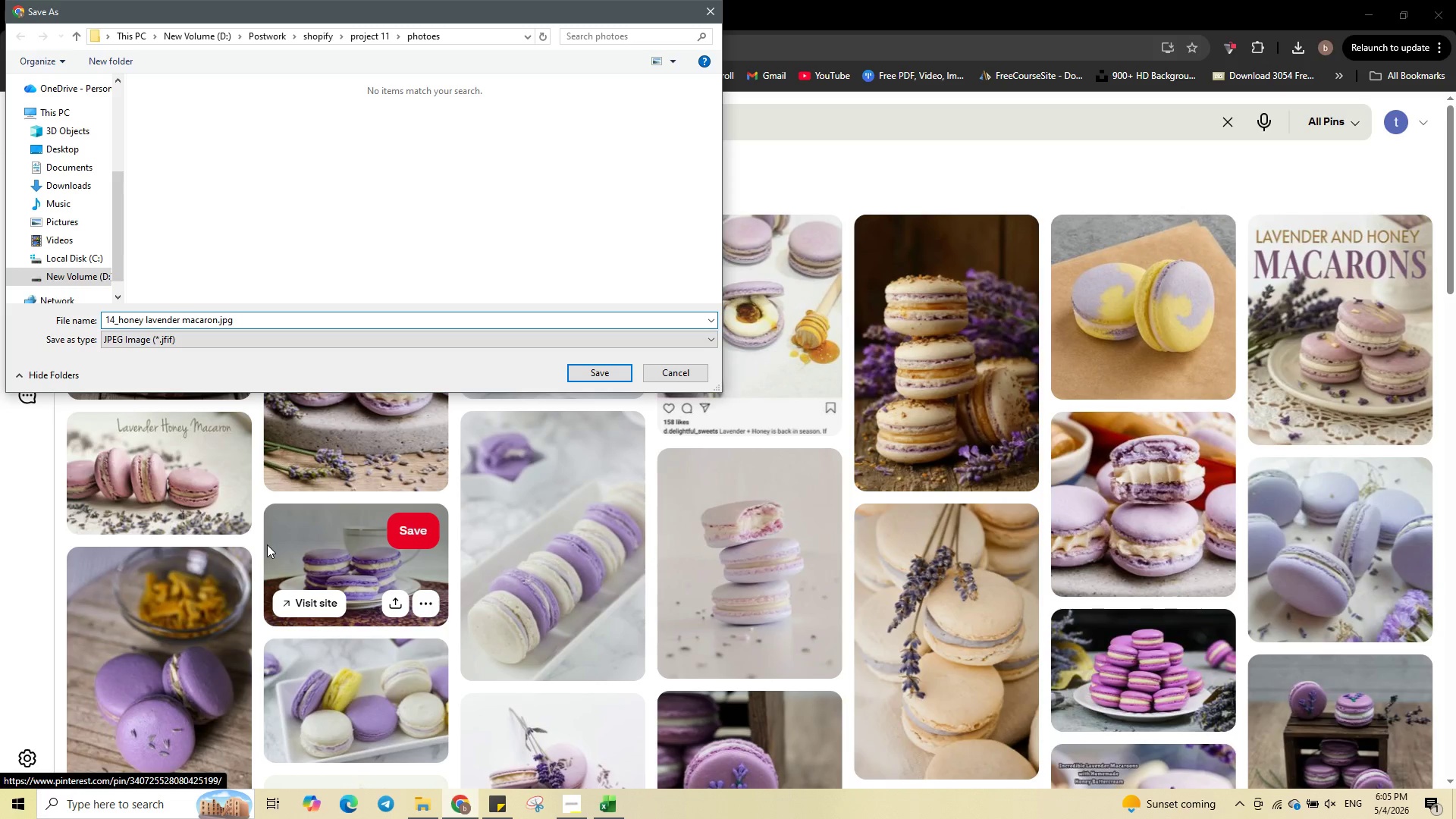 
key(Enter)
 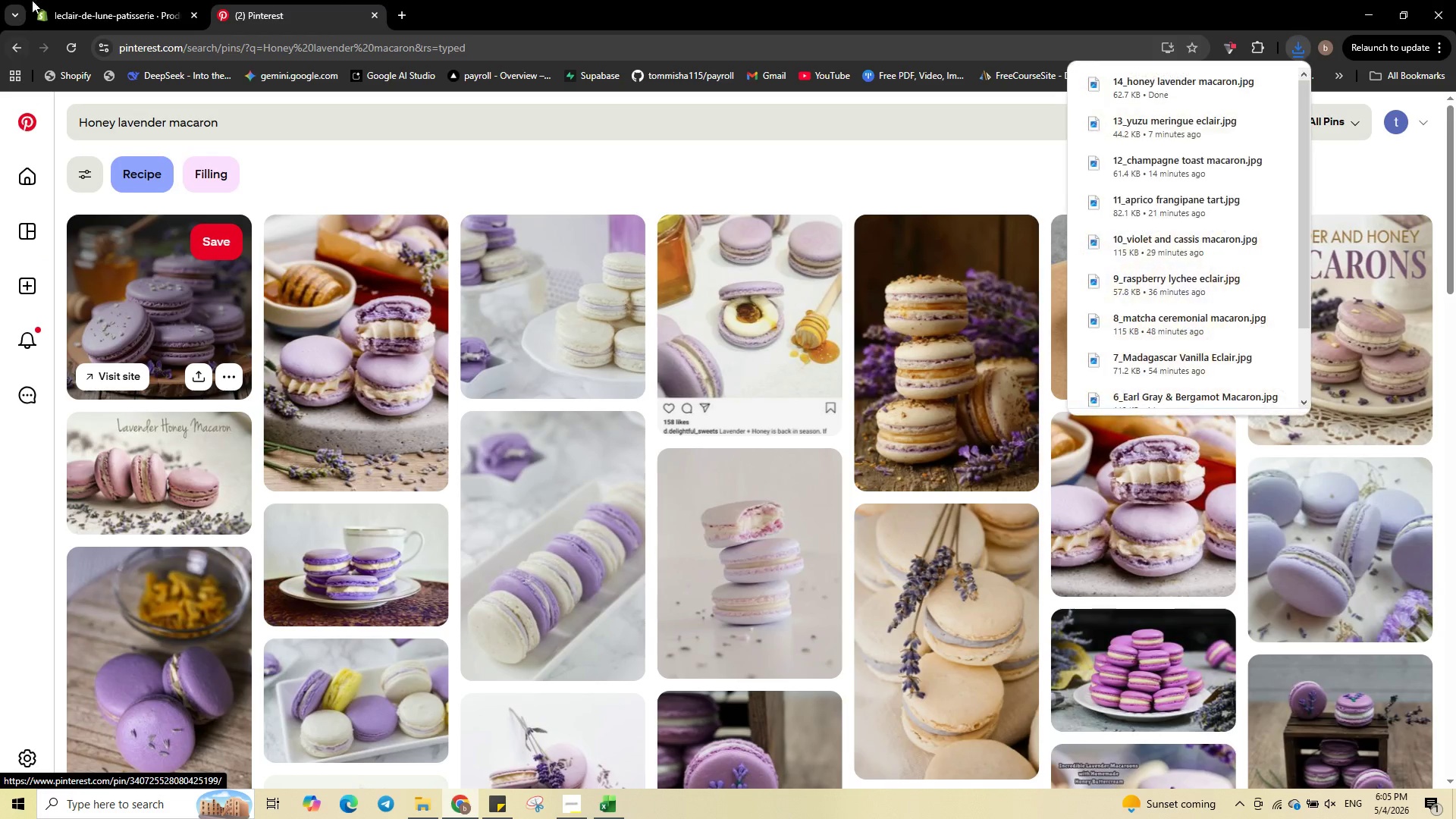 
left_click([59, 0])
 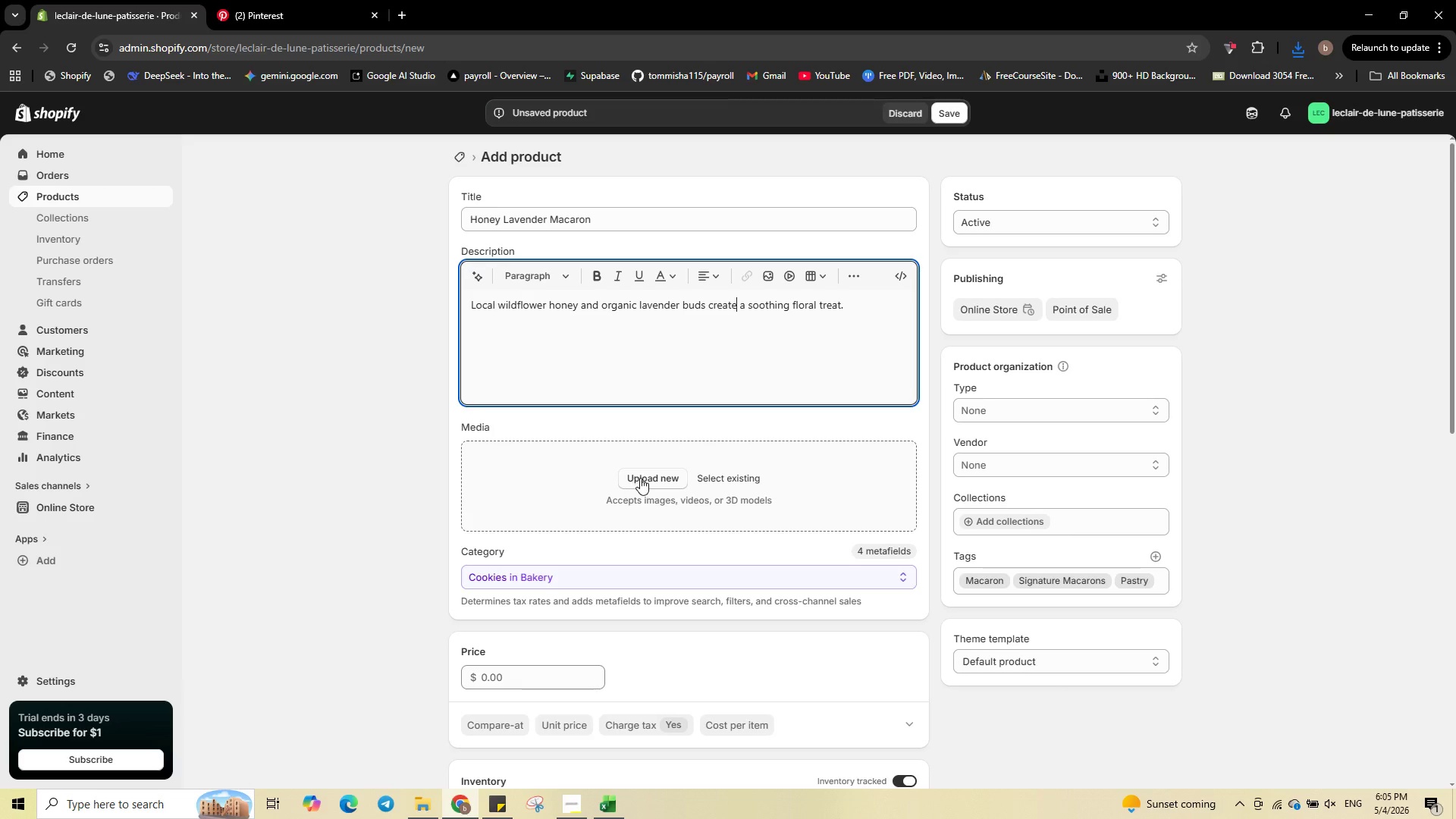 
left_click([642, 478])
 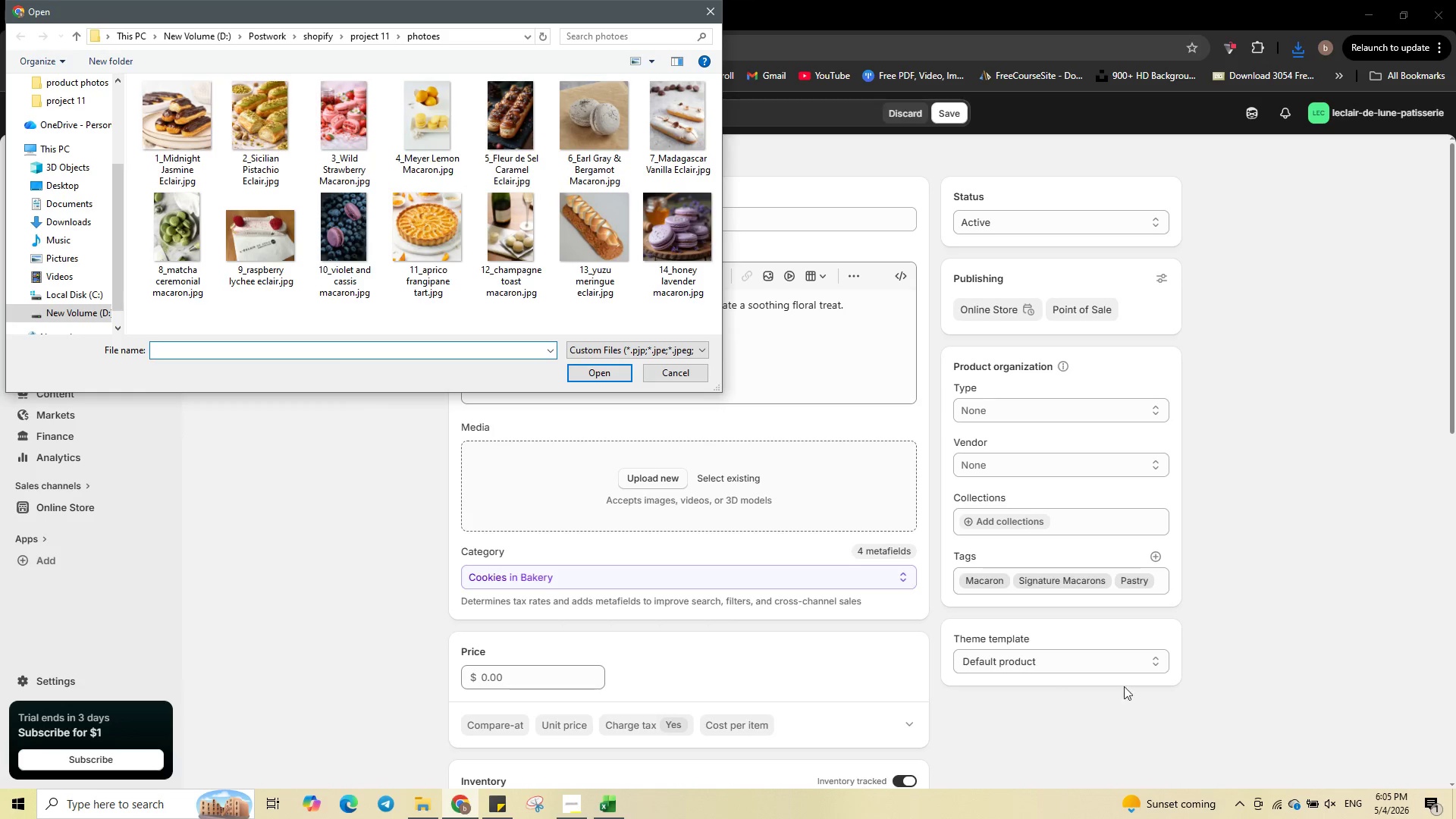 
left_click([692, 242])
 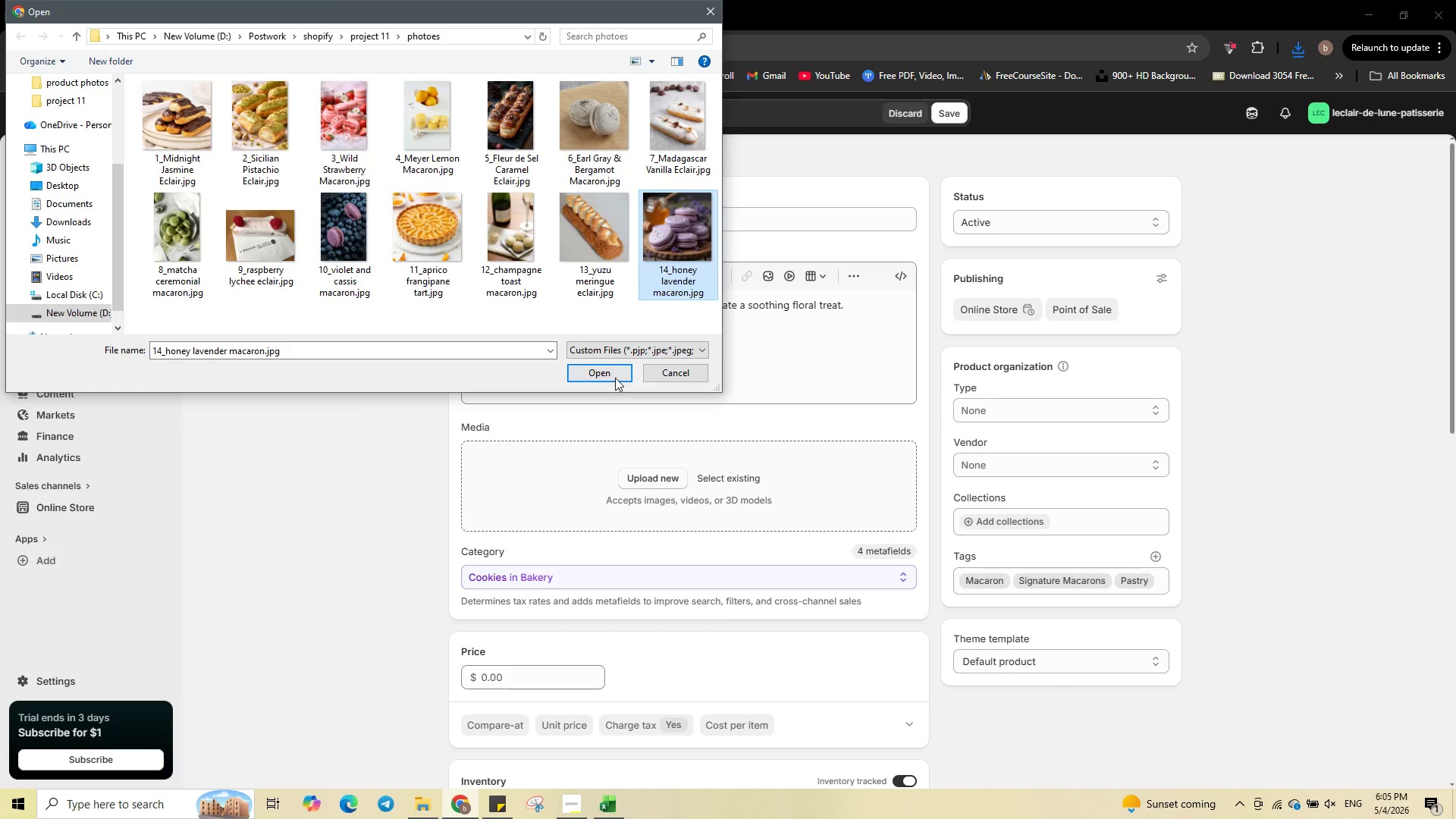 
left_click([616, 372])
 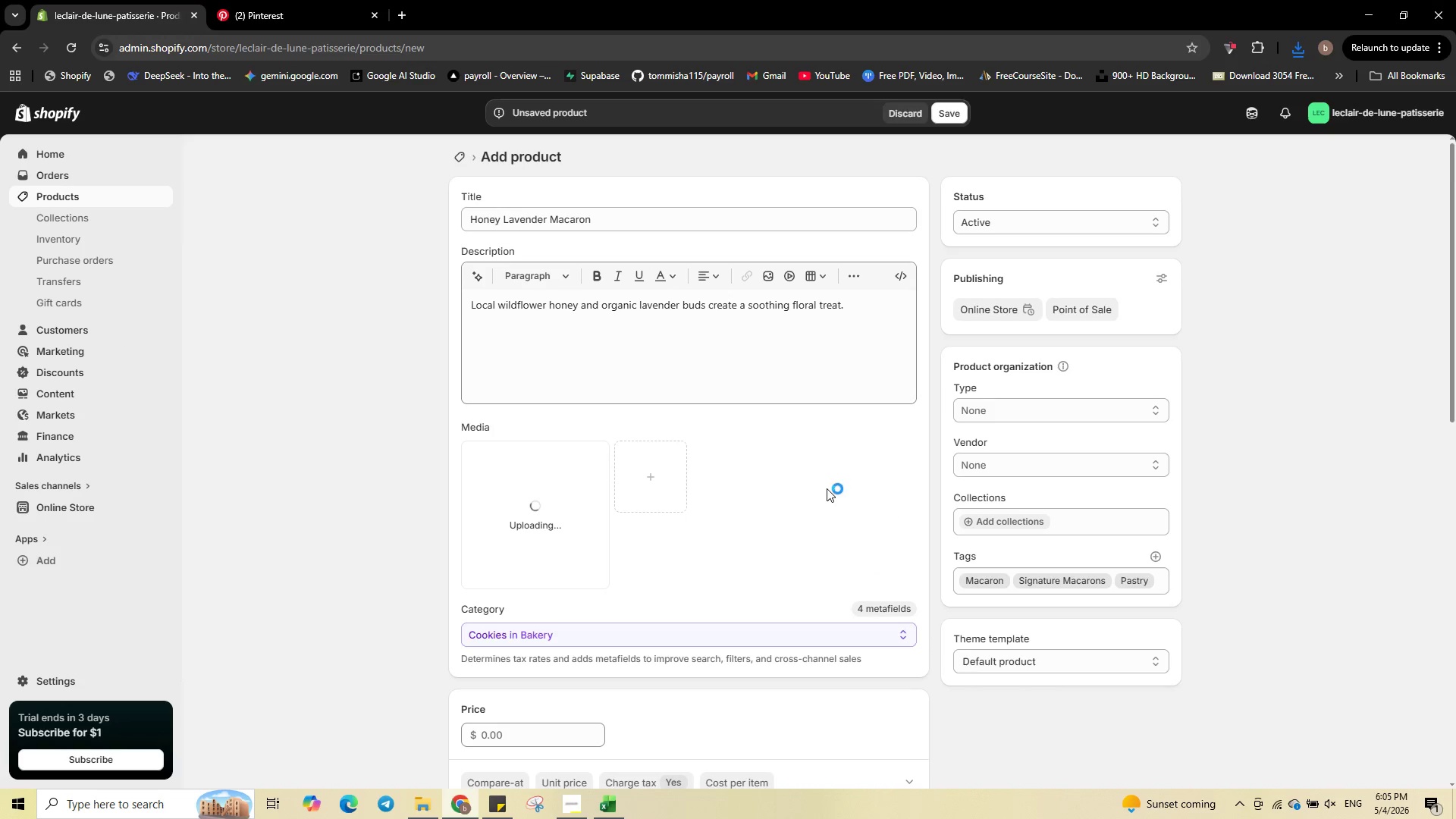 
scroll: coordinate [780, 497], scroll_direction: down, amount: 7.0
 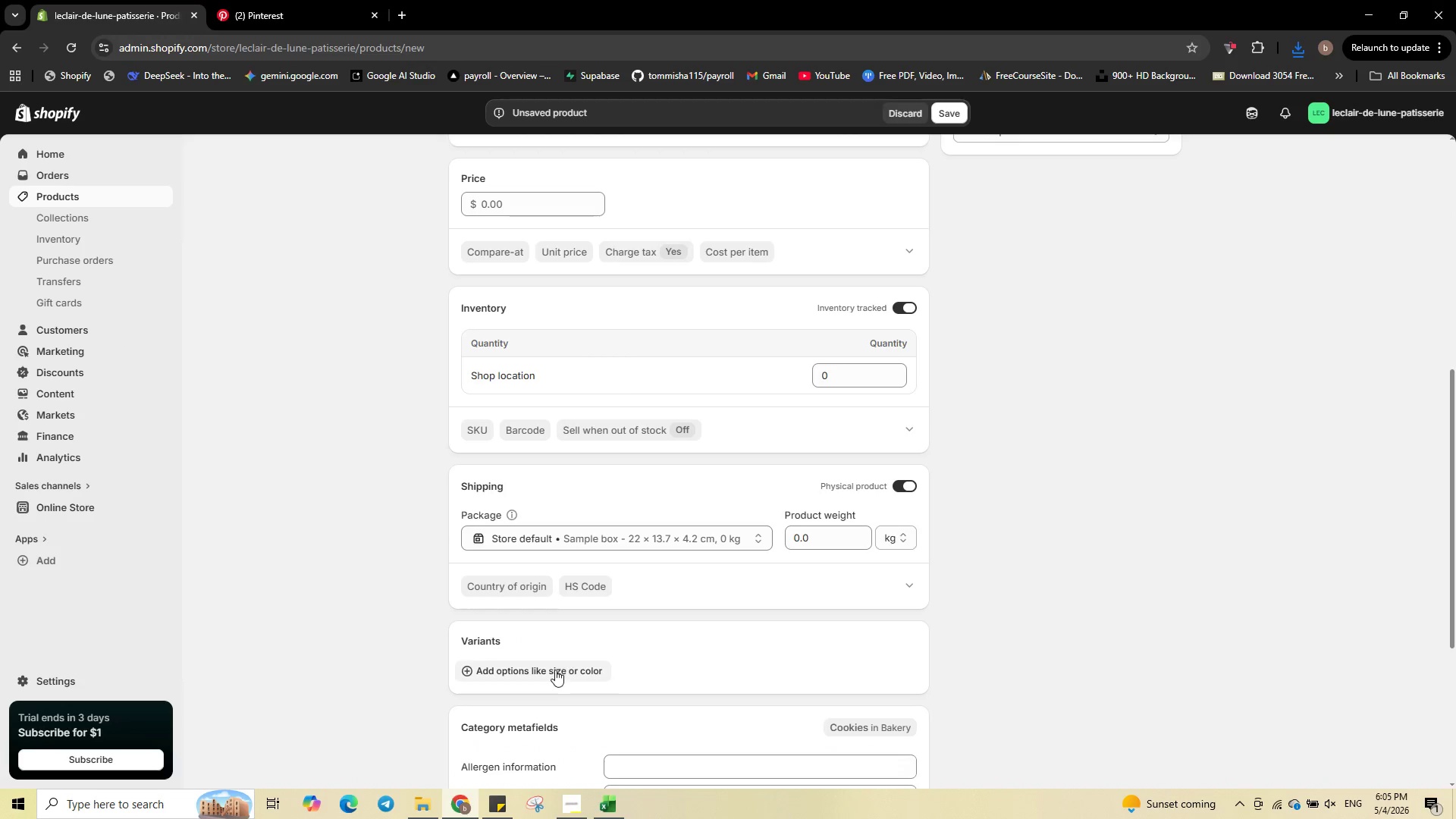 
left_click([552, 674])
 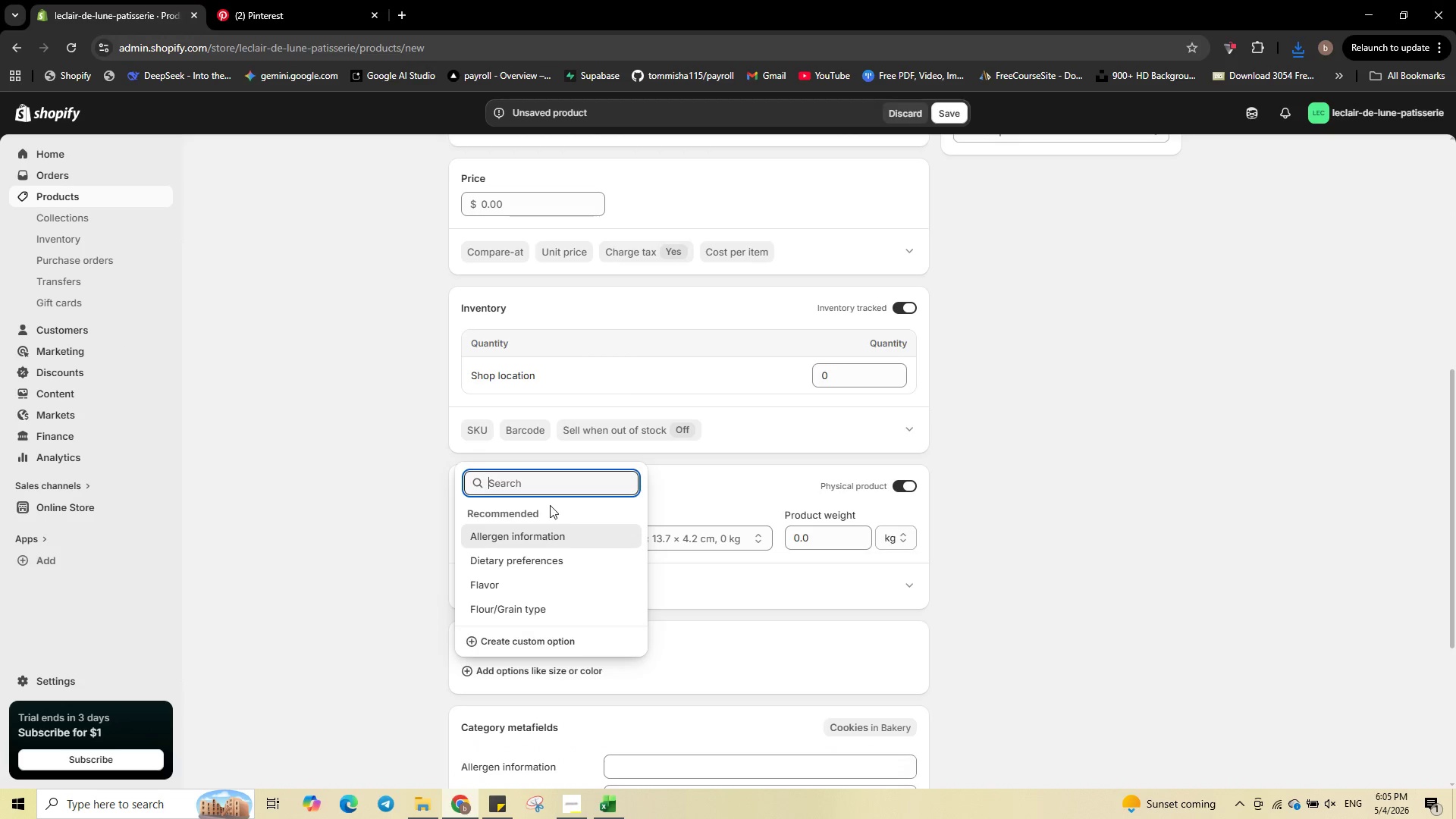 
type(Quantity)
 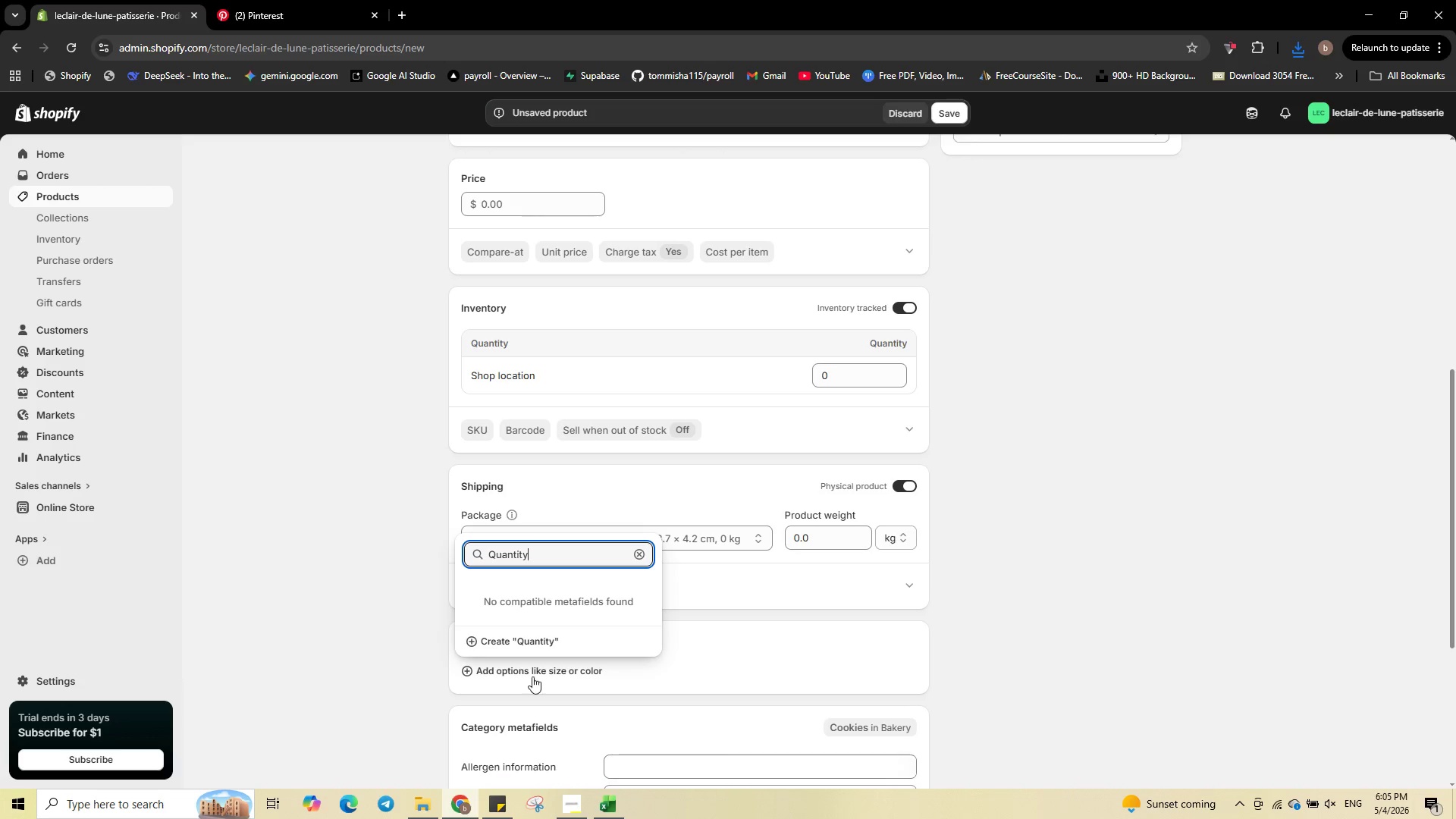 
left_click([539, 648])
 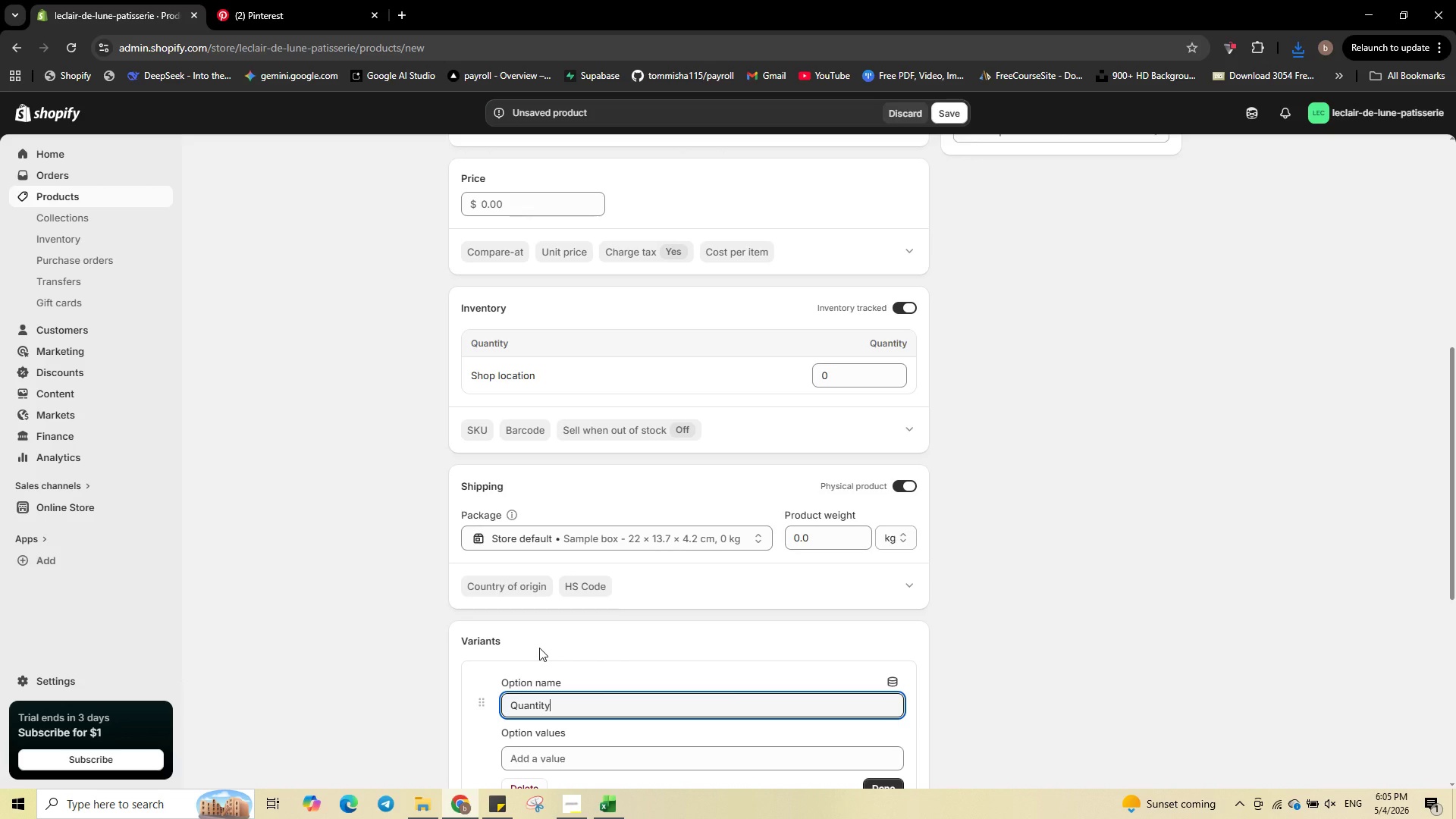 
scroll: coordinate [544, 645], scroll_direction: down, amount: 1.0
 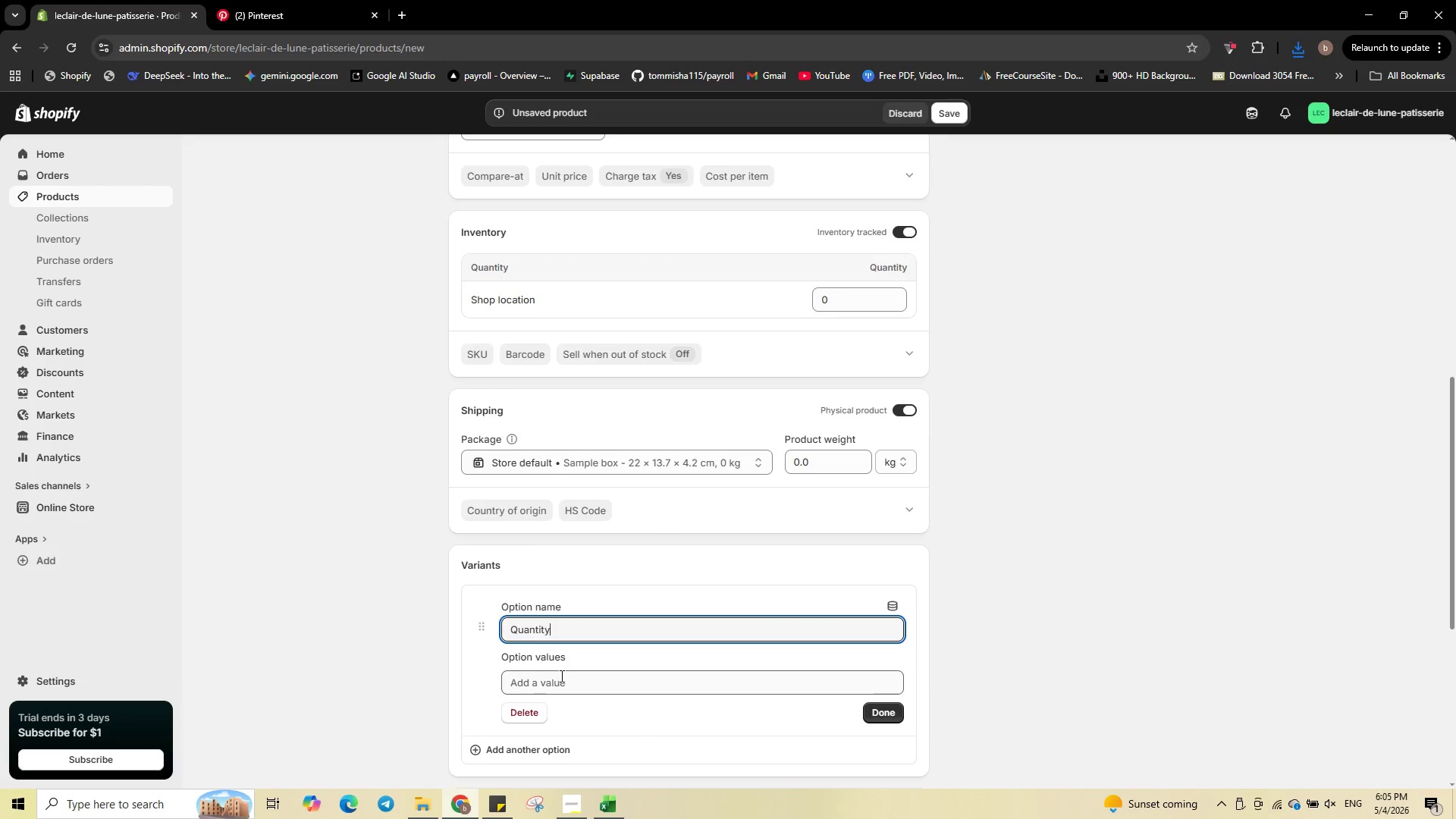 
left_click([562, 680])
 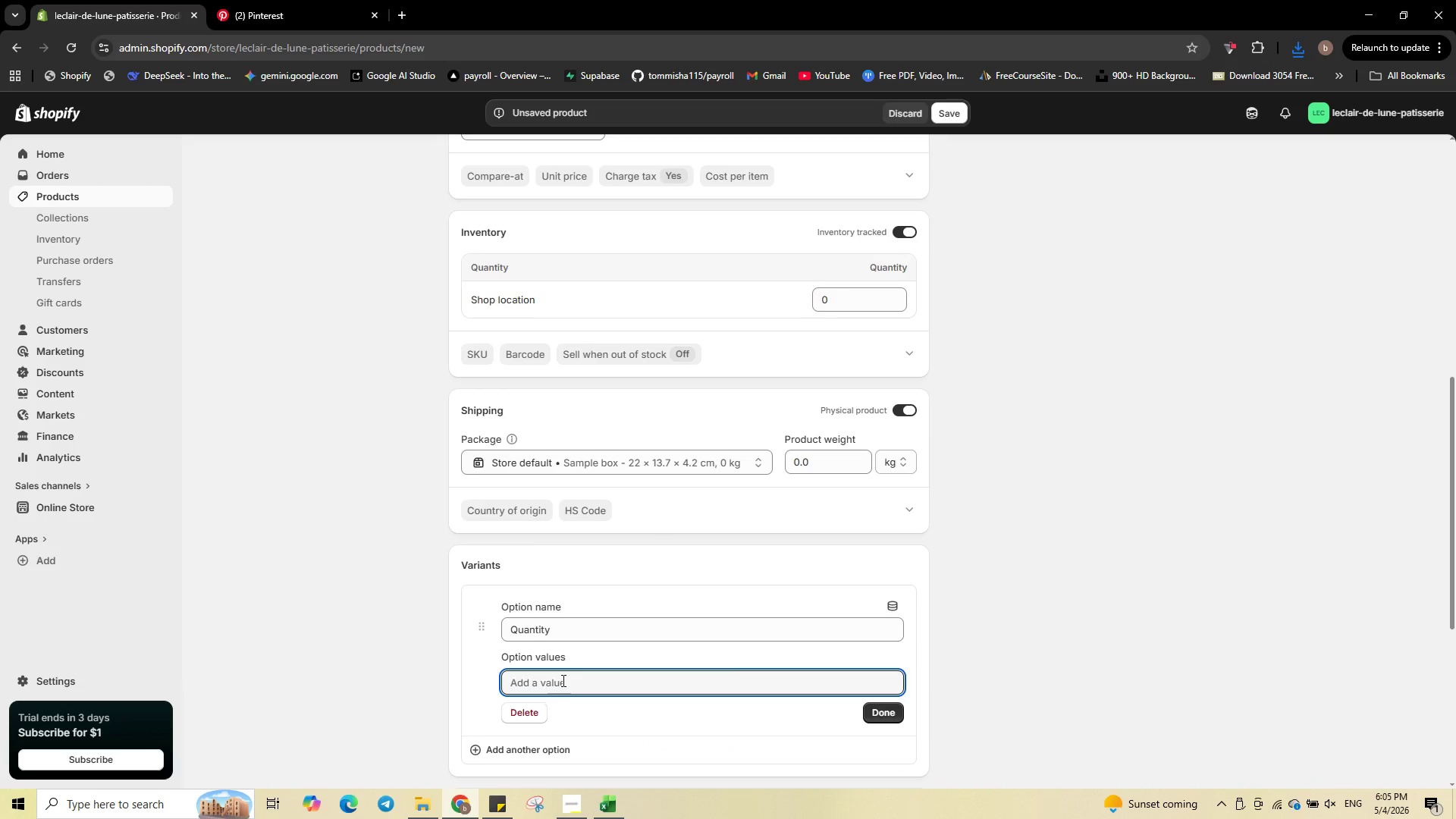 
type(Single)
 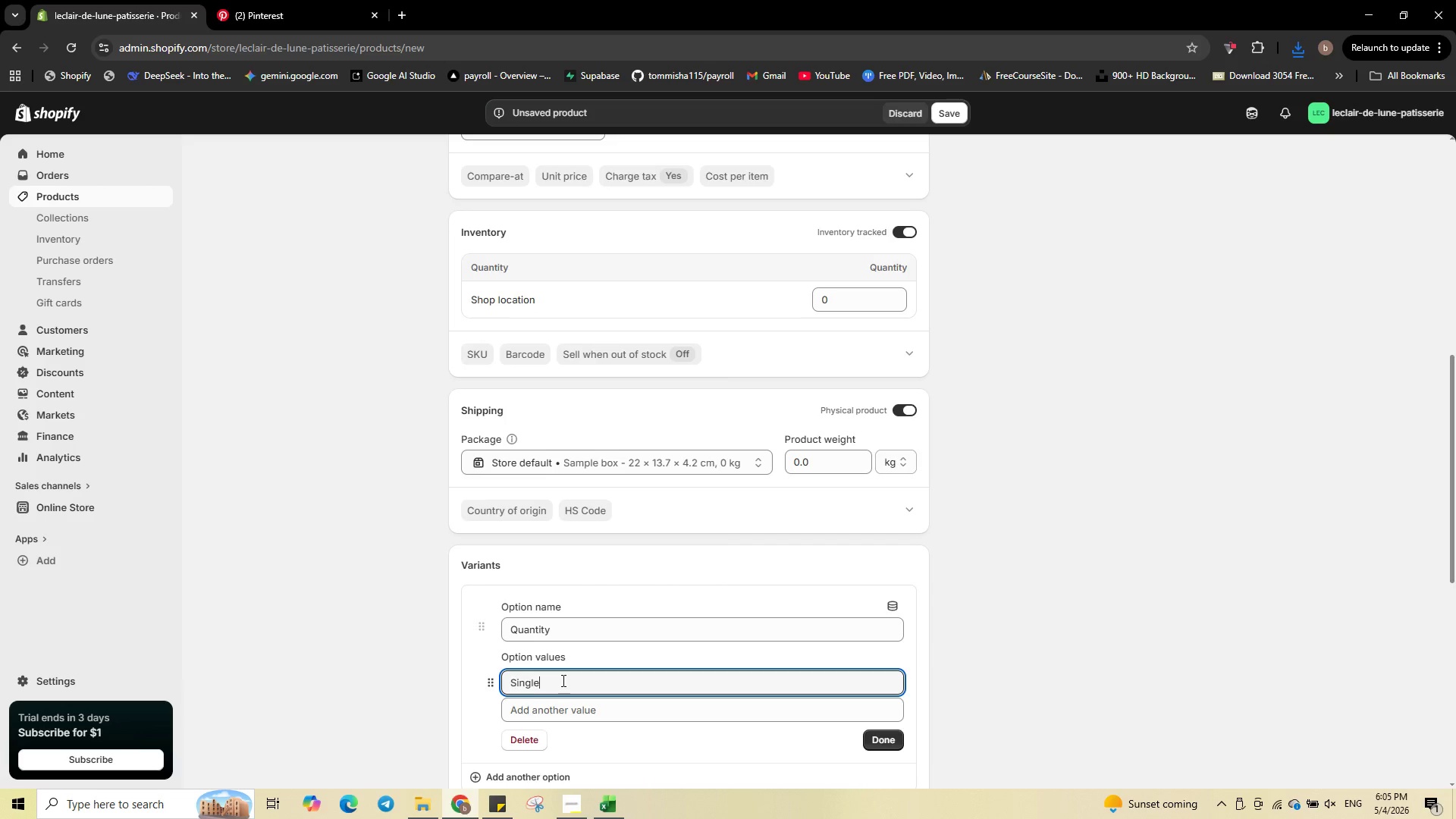 
key(Enter)
 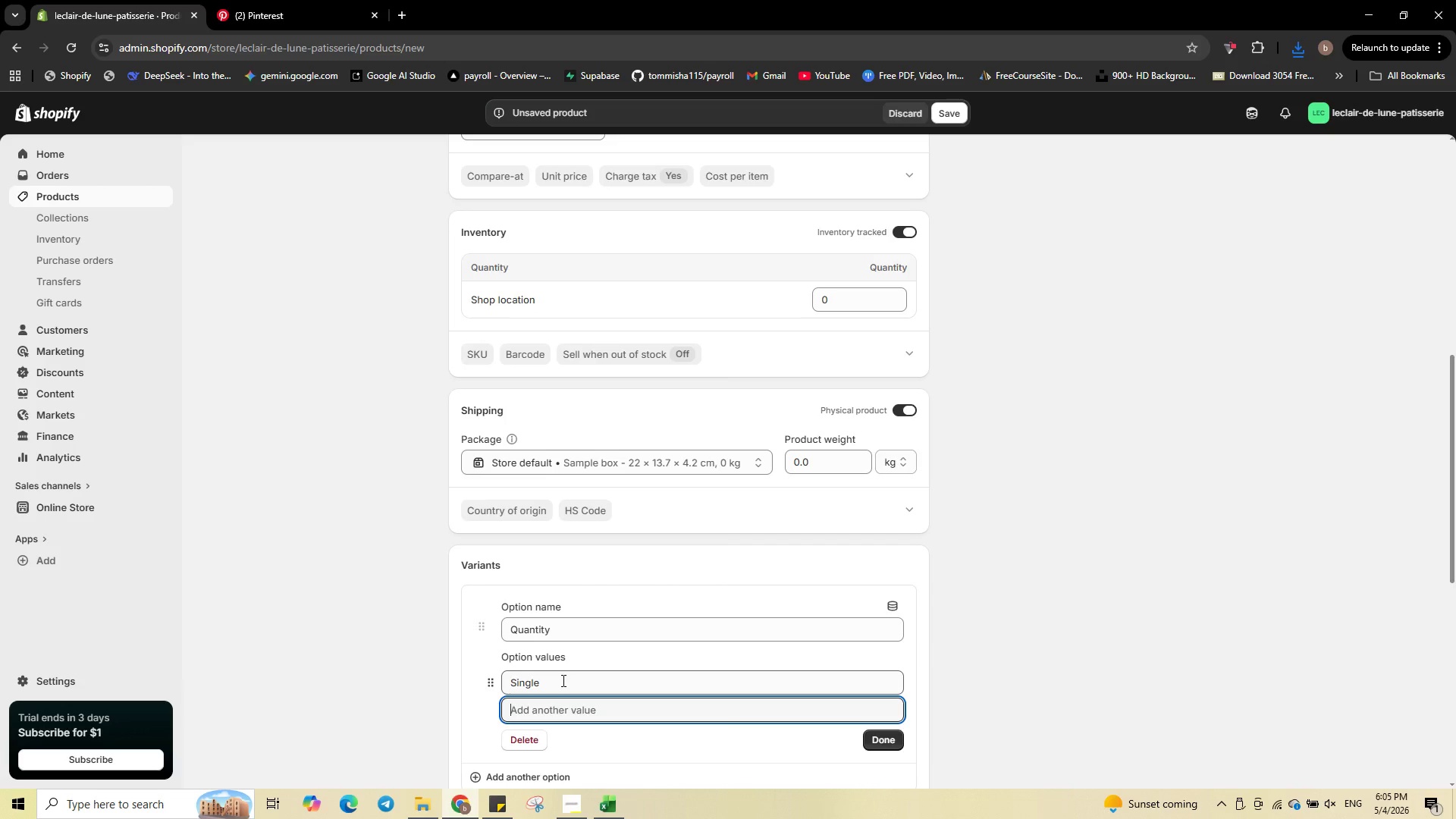 
type(Box of 6)
 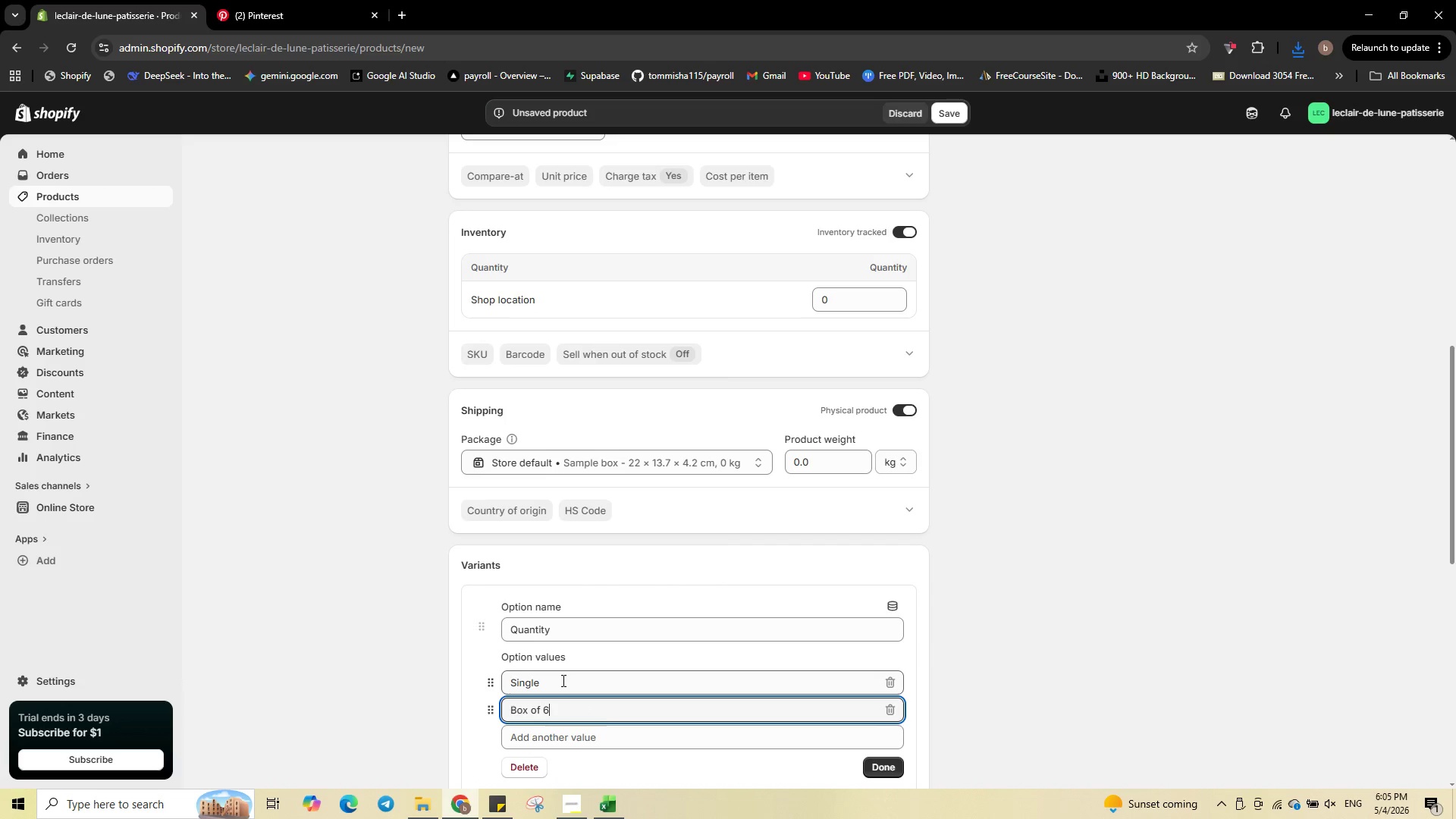 
key(Enter)
 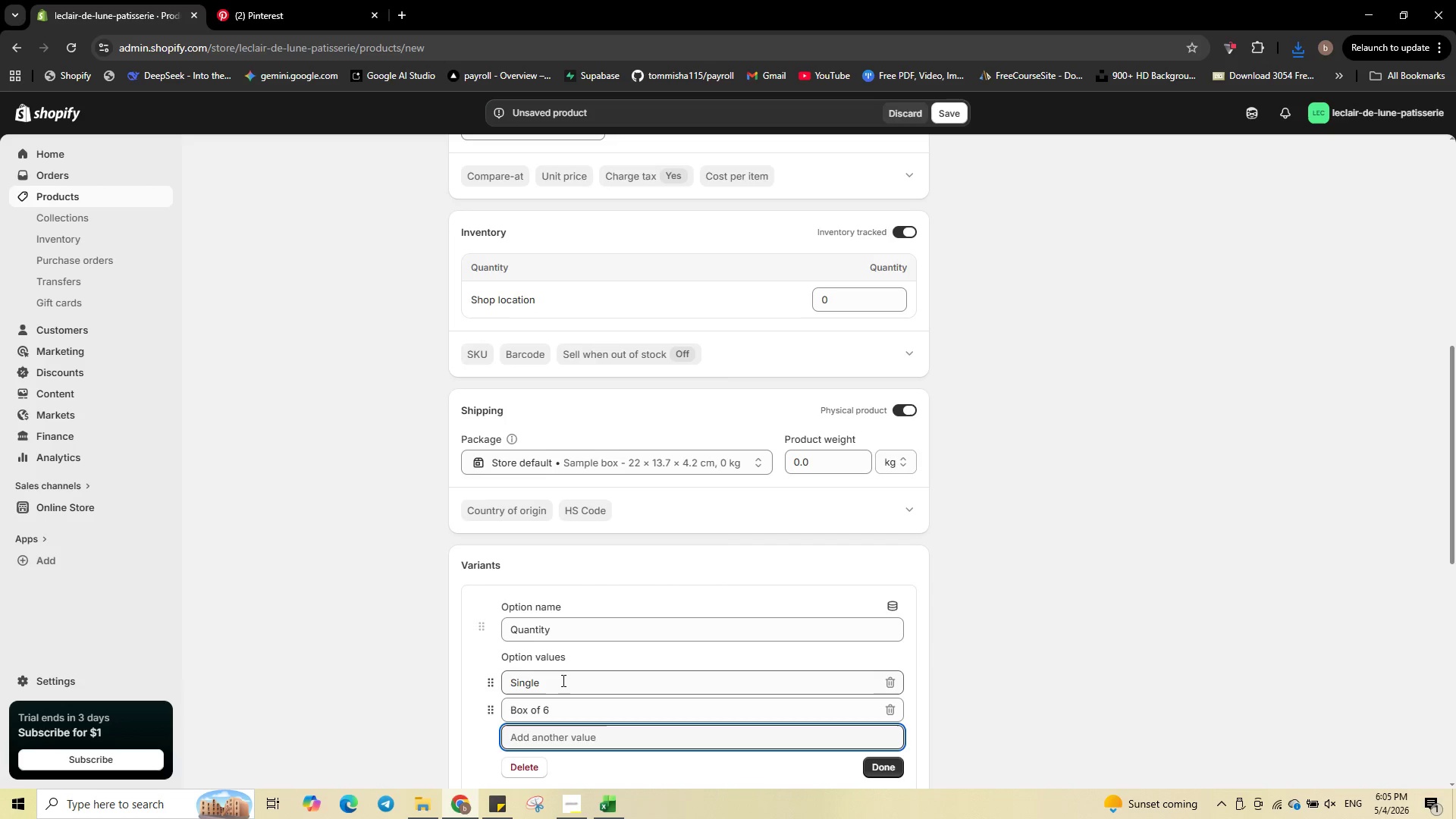 
wait(12.64)
 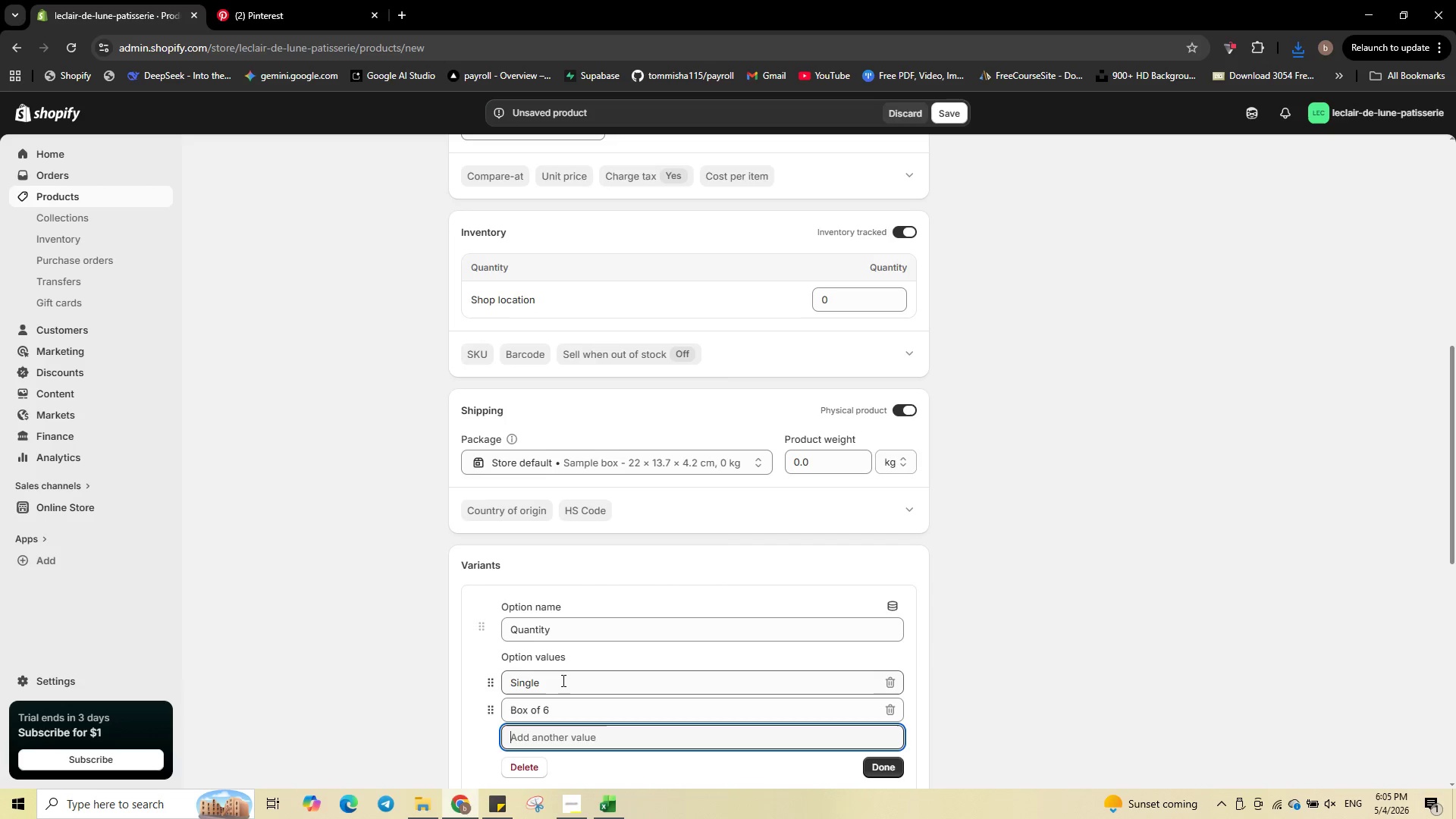 
type(Box of 12)
 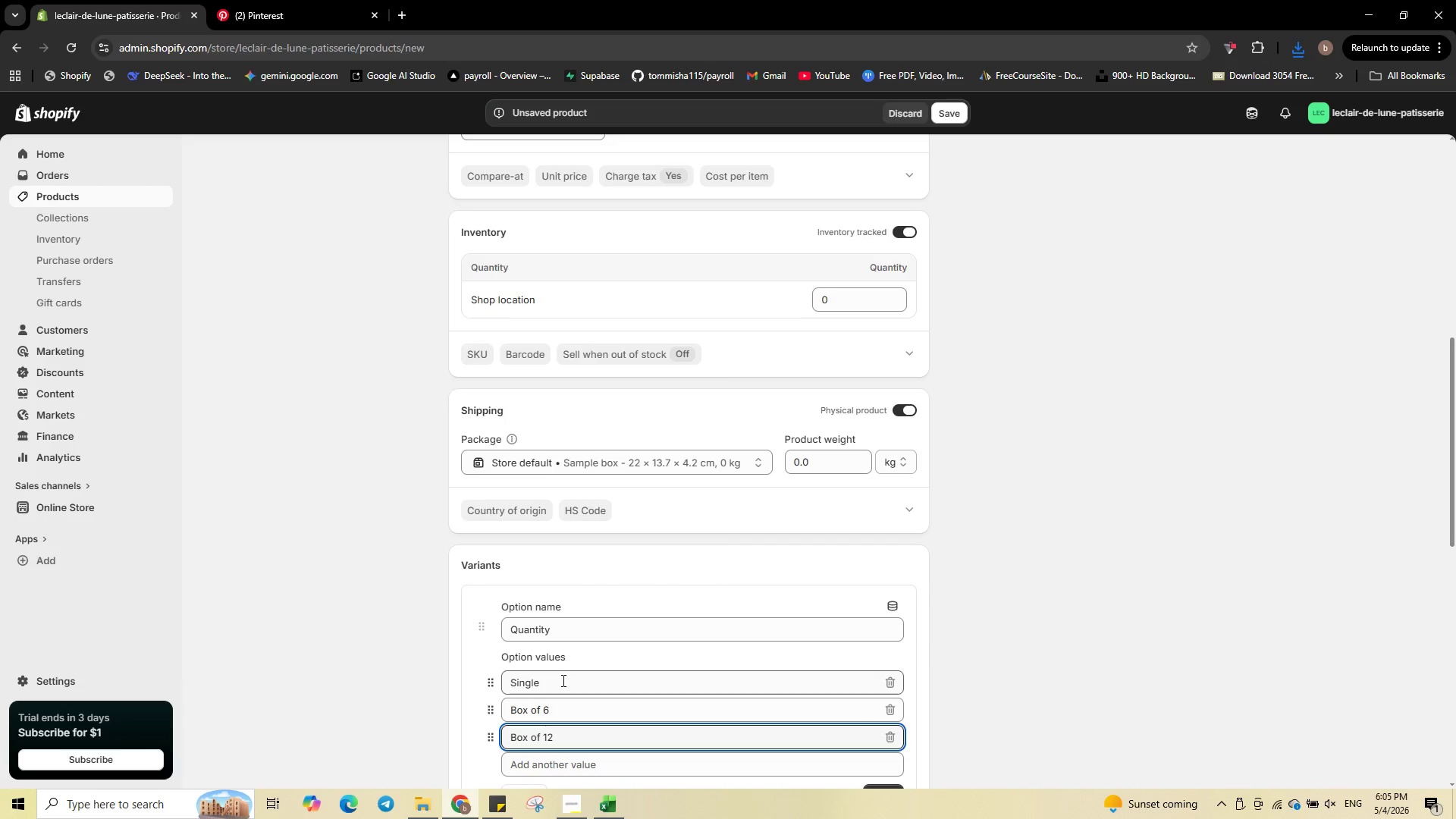 
scroll: coordinate [621, 664], scroll_direction: down, amount: 3.0
 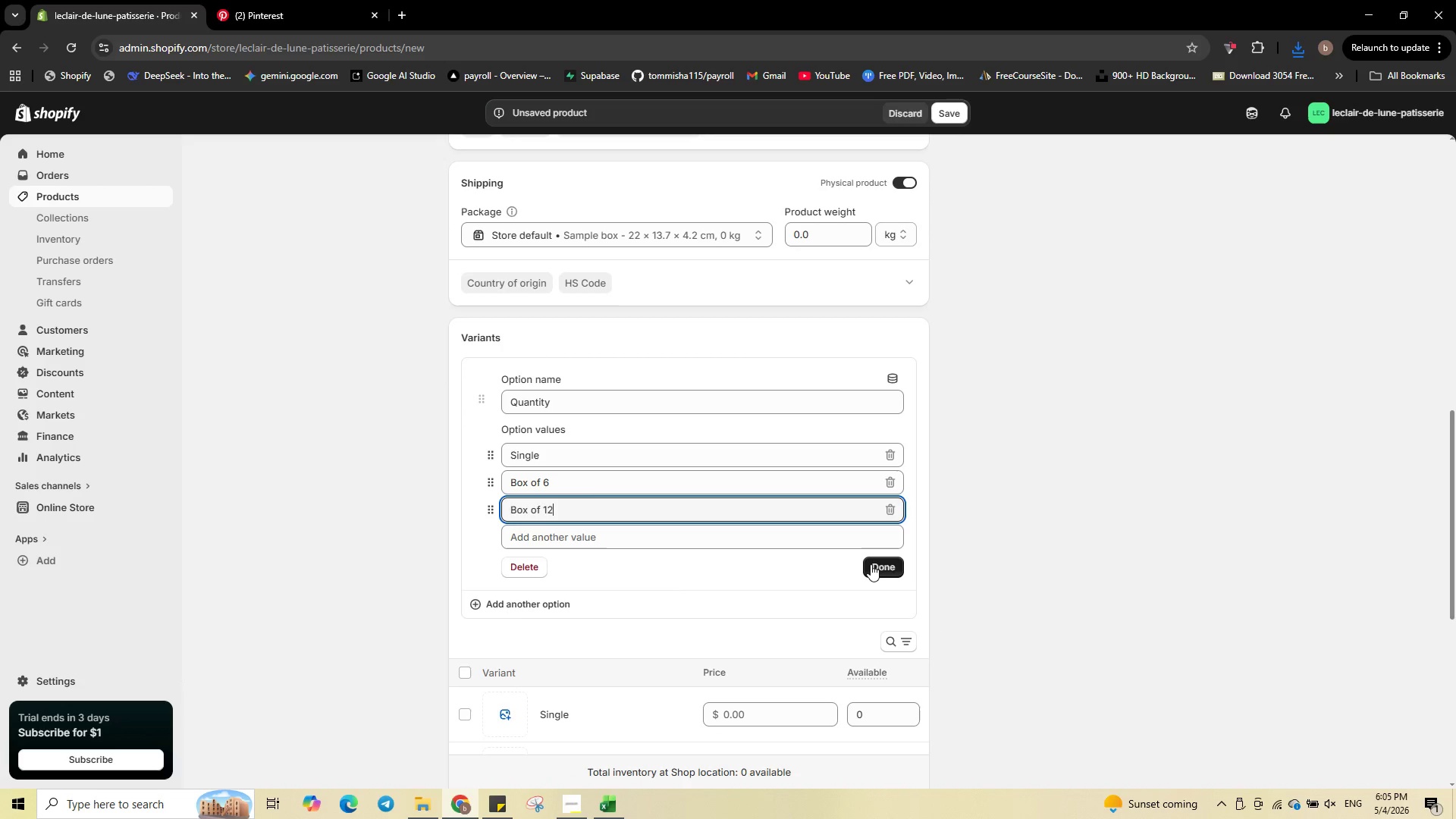 
left_click([871, 564])
 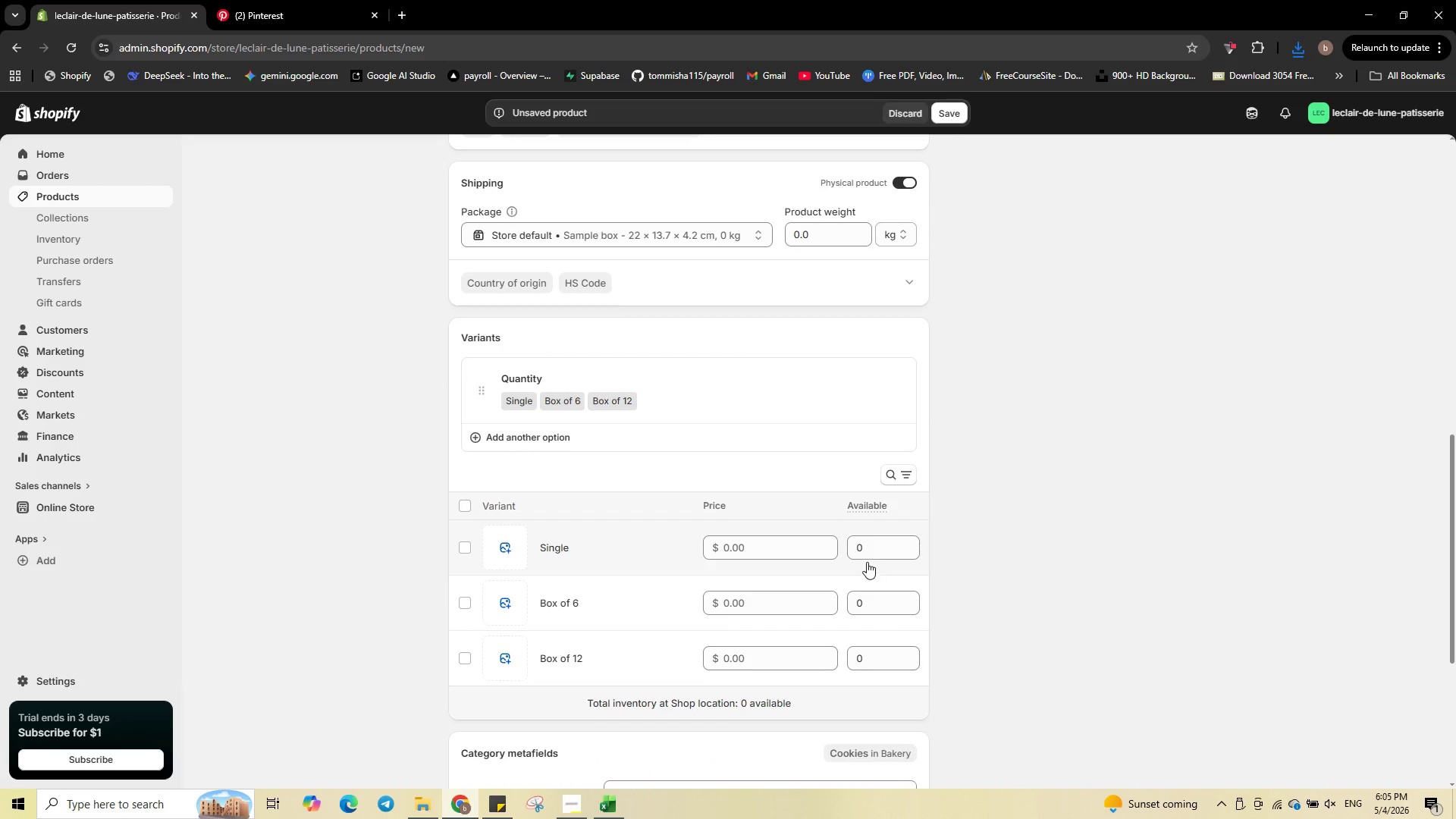 
scroll: coordinate [796, 517], scroll_direction: down, amount: 3.0
 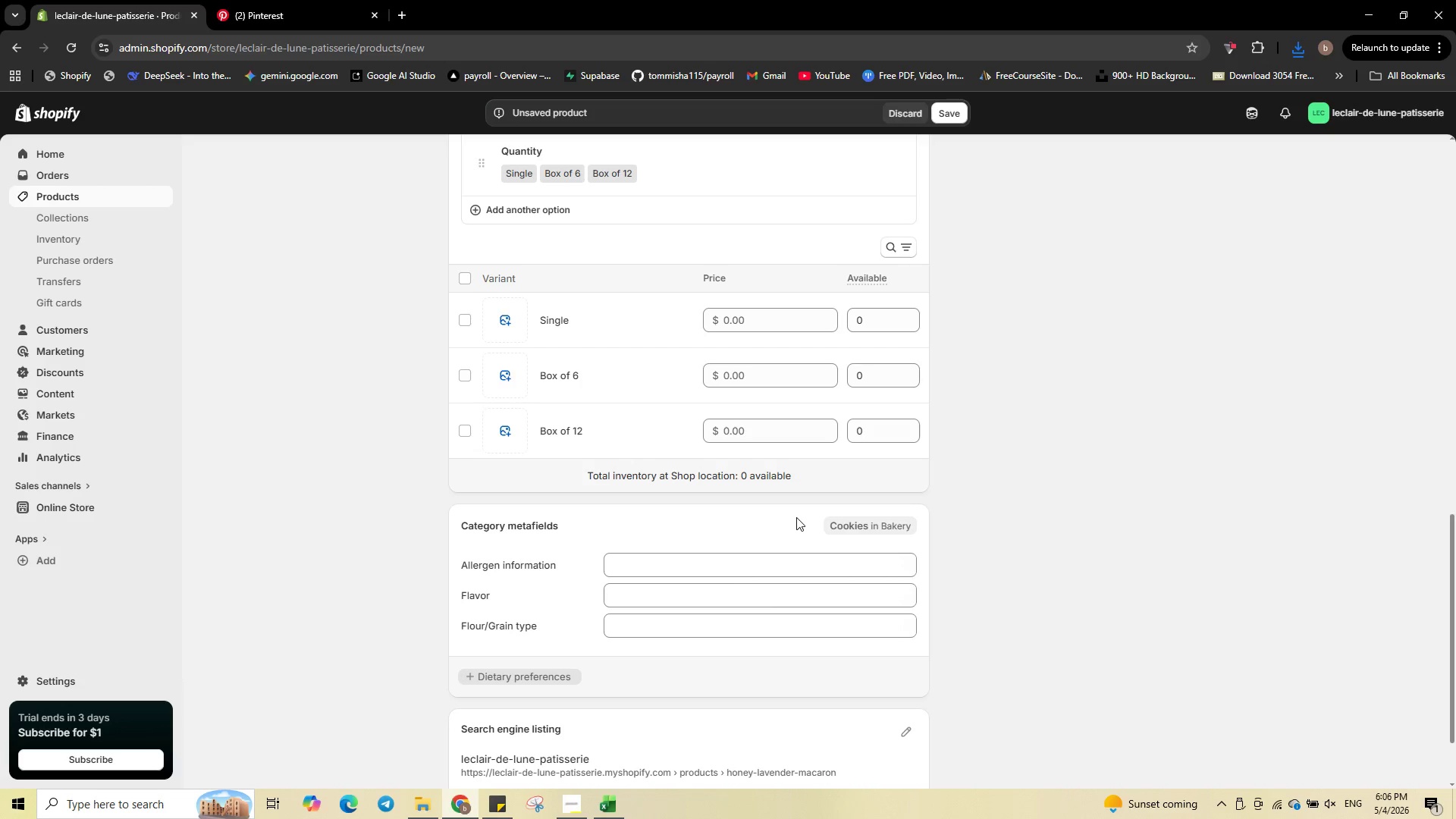 
wait(5.62)
 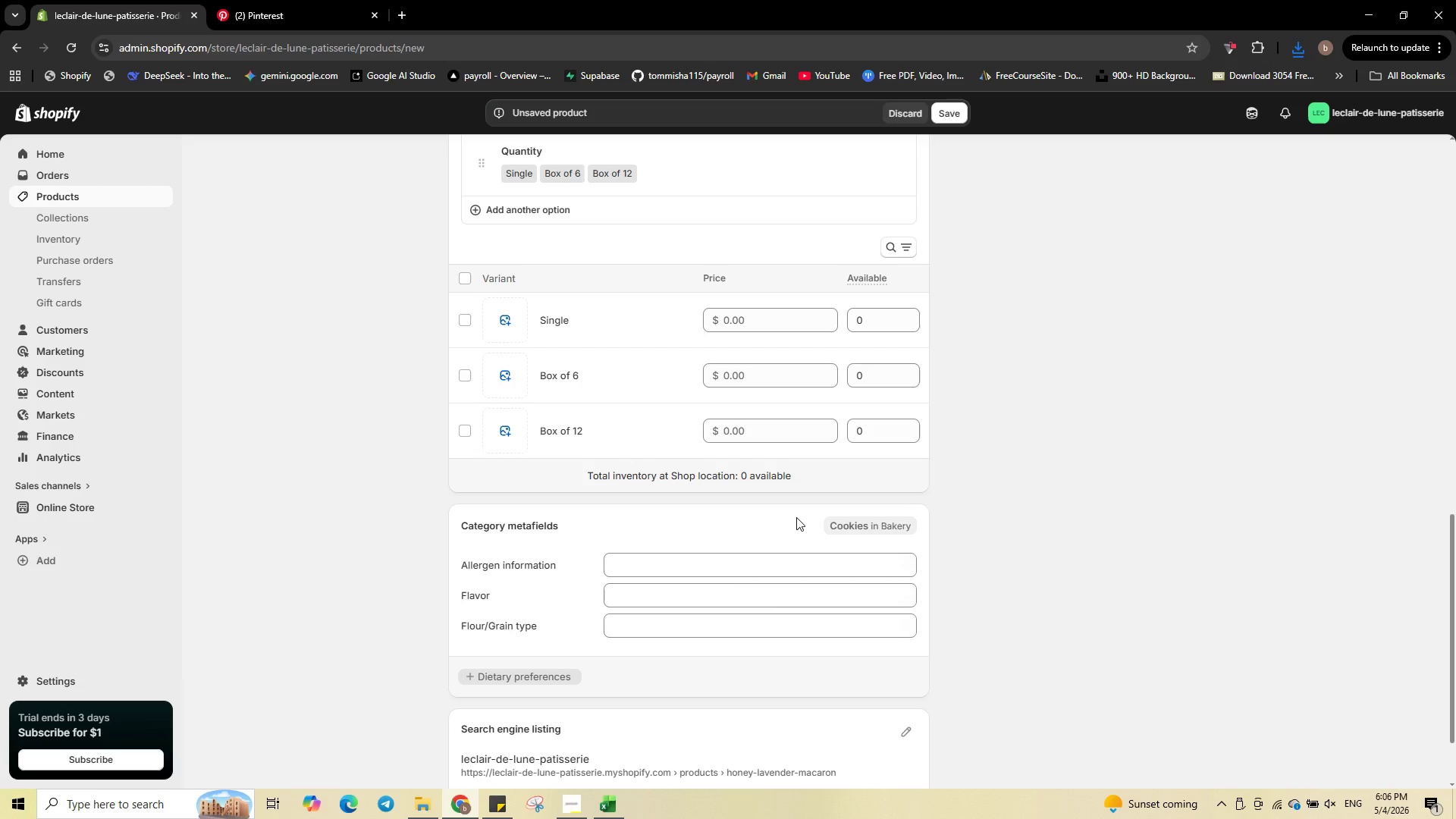 
scroll: coordinate [887, 577], scroll_direction: down, amount: 2.0
 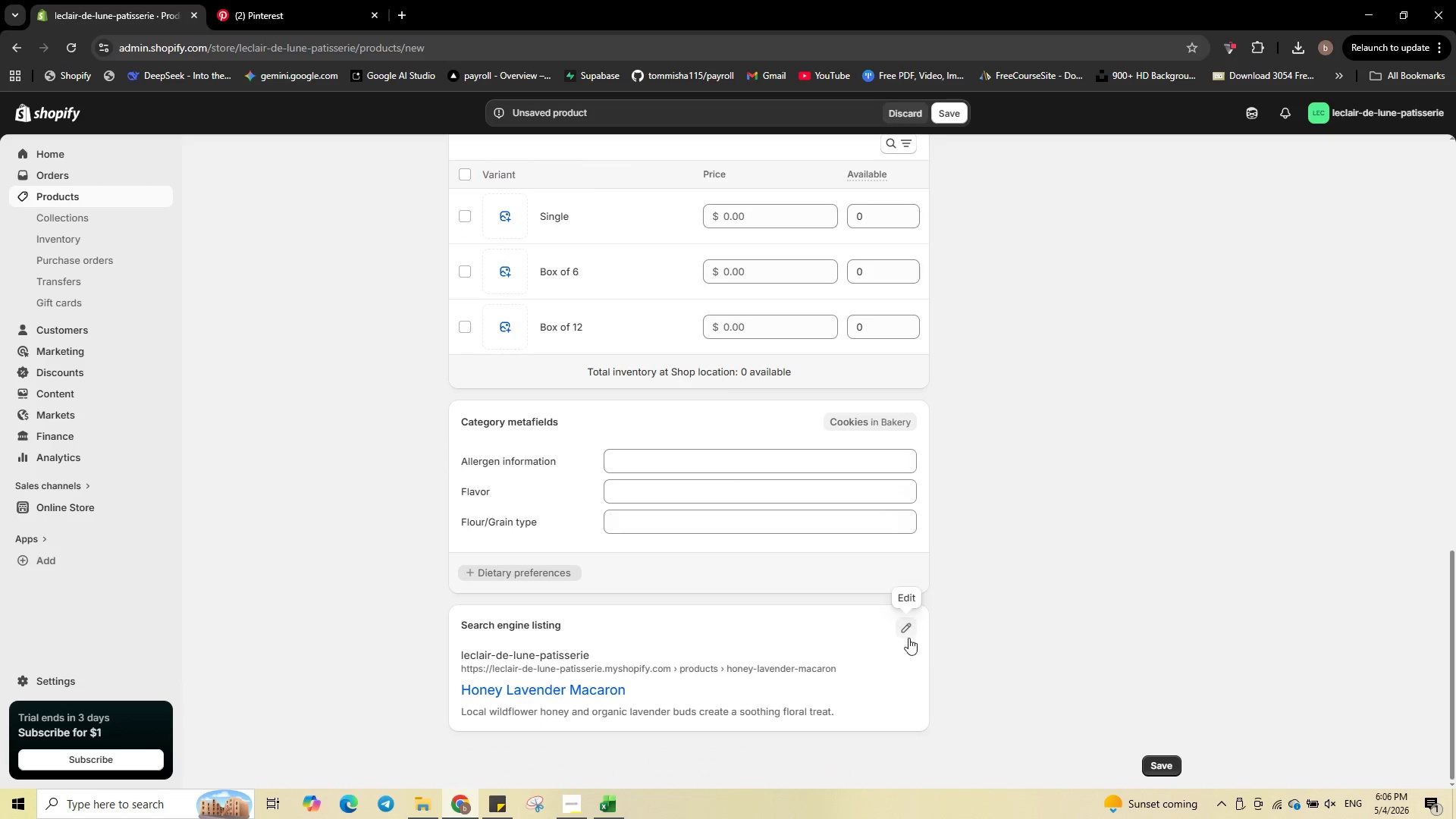 
left_click([908, 632])
 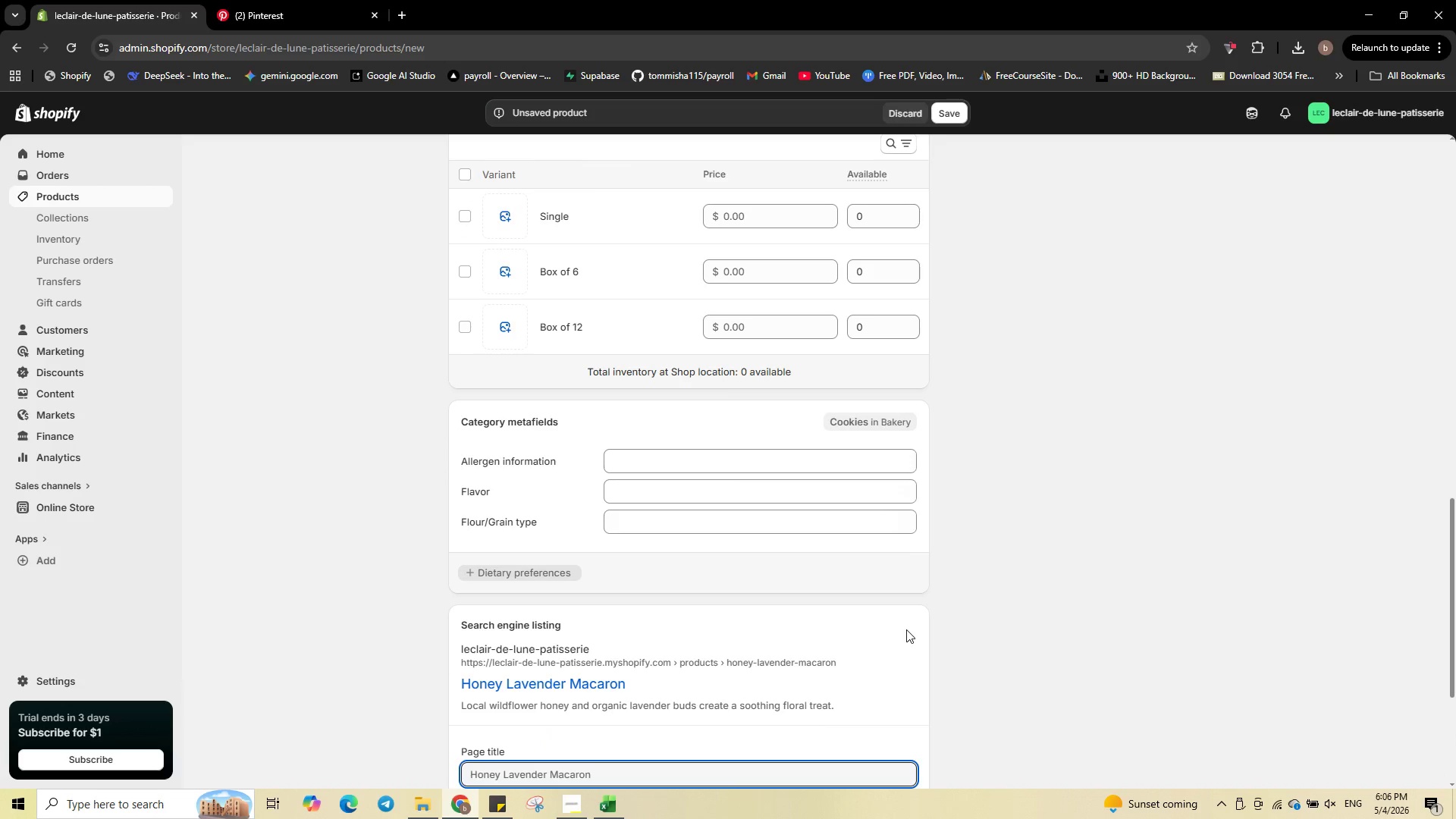 
scroll: coordinate [854, 661], scroll_direction: down, amount: 2.0
 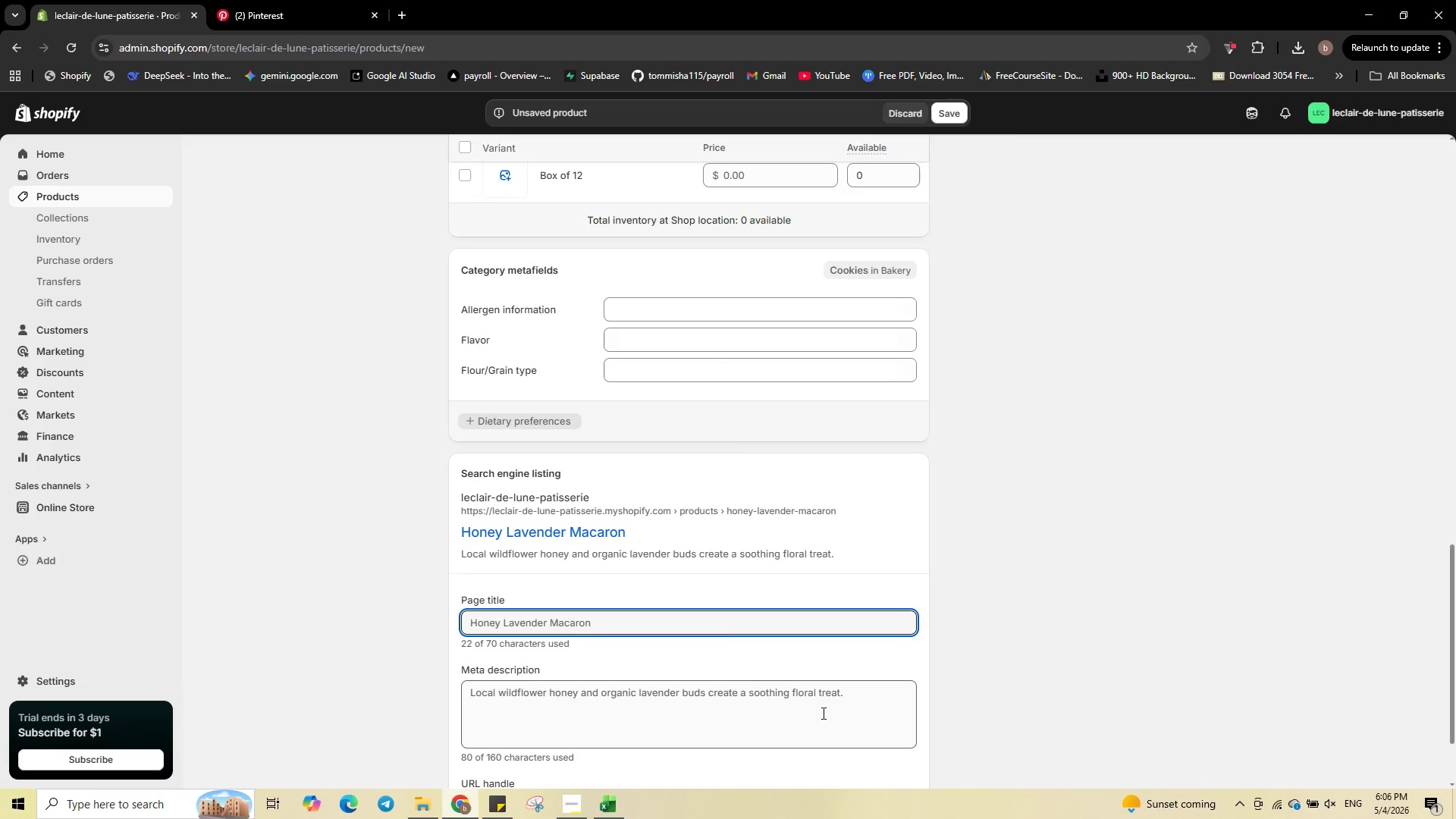 
left_click([832, 719])
 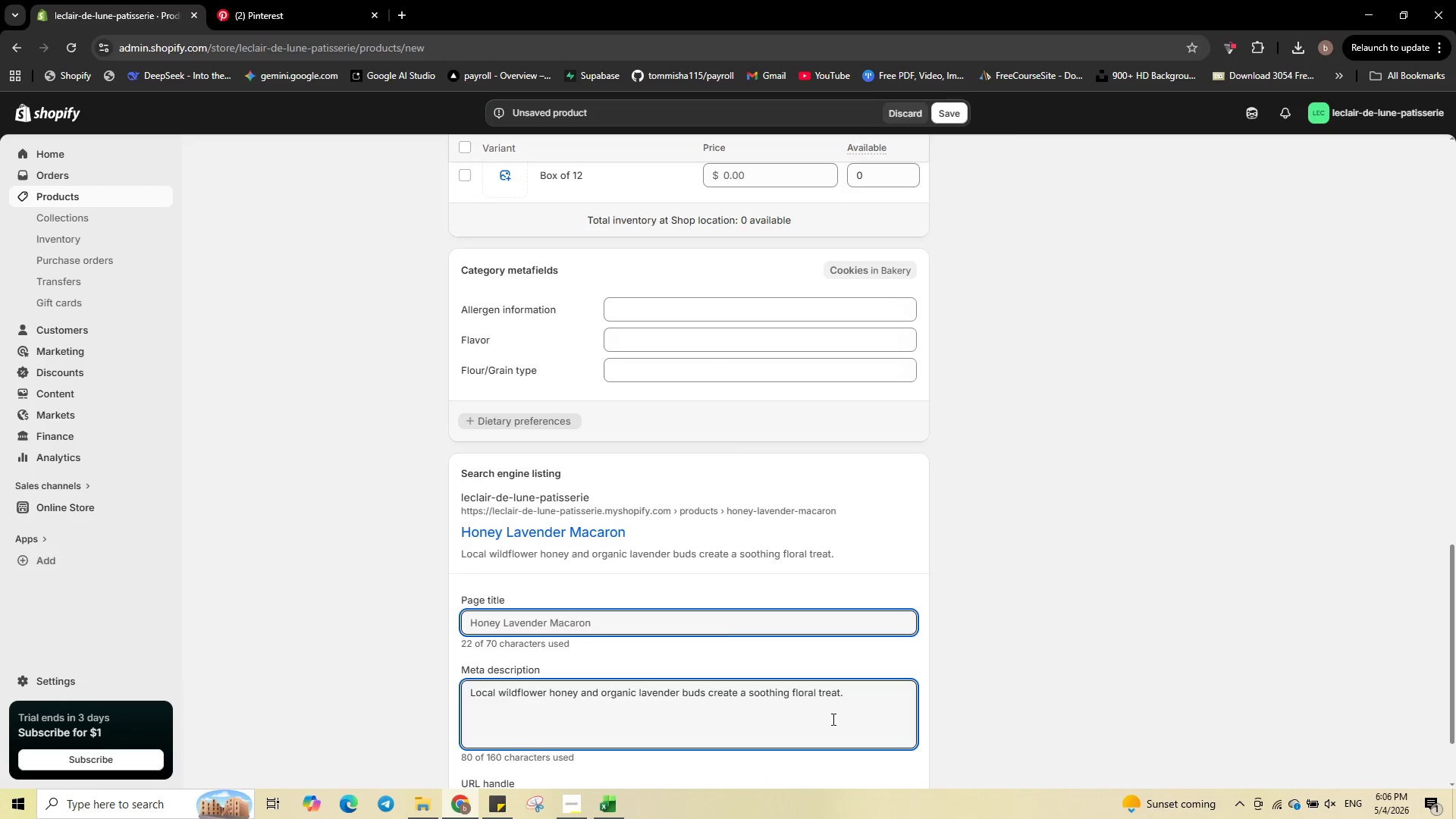 
key(Control+ControlLeft)
 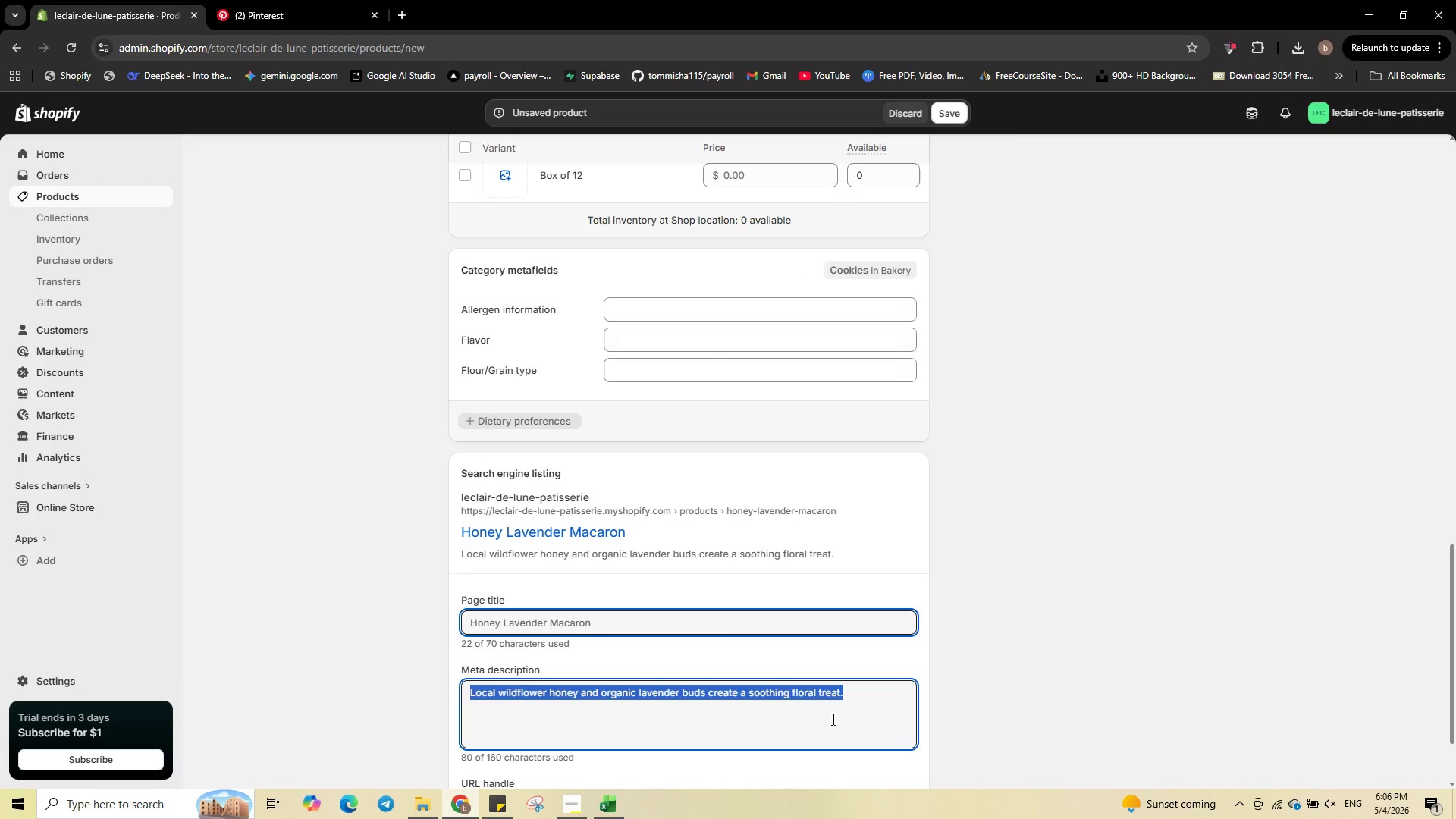 
key(Control+A)
 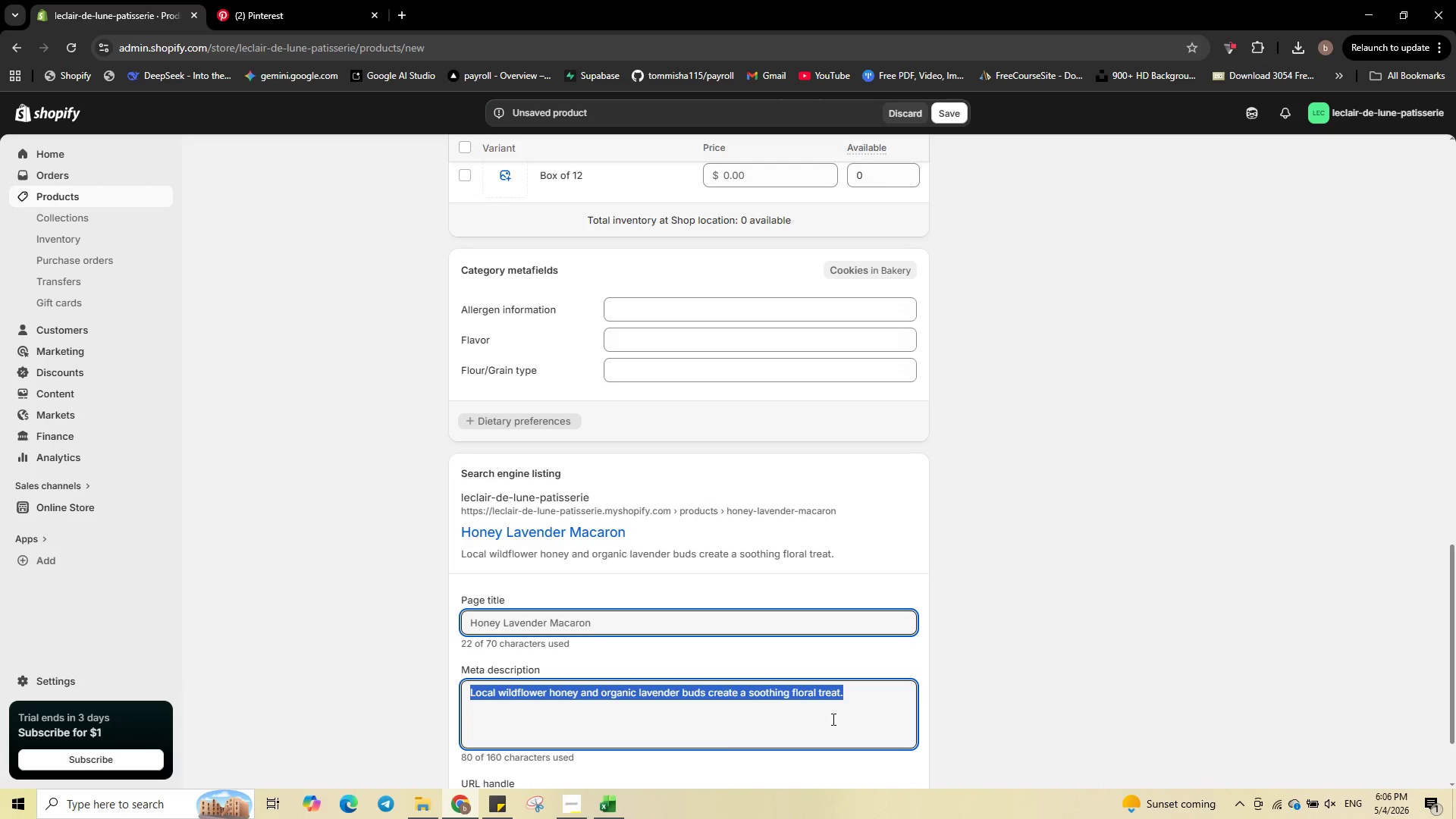 
wait(39.78)
 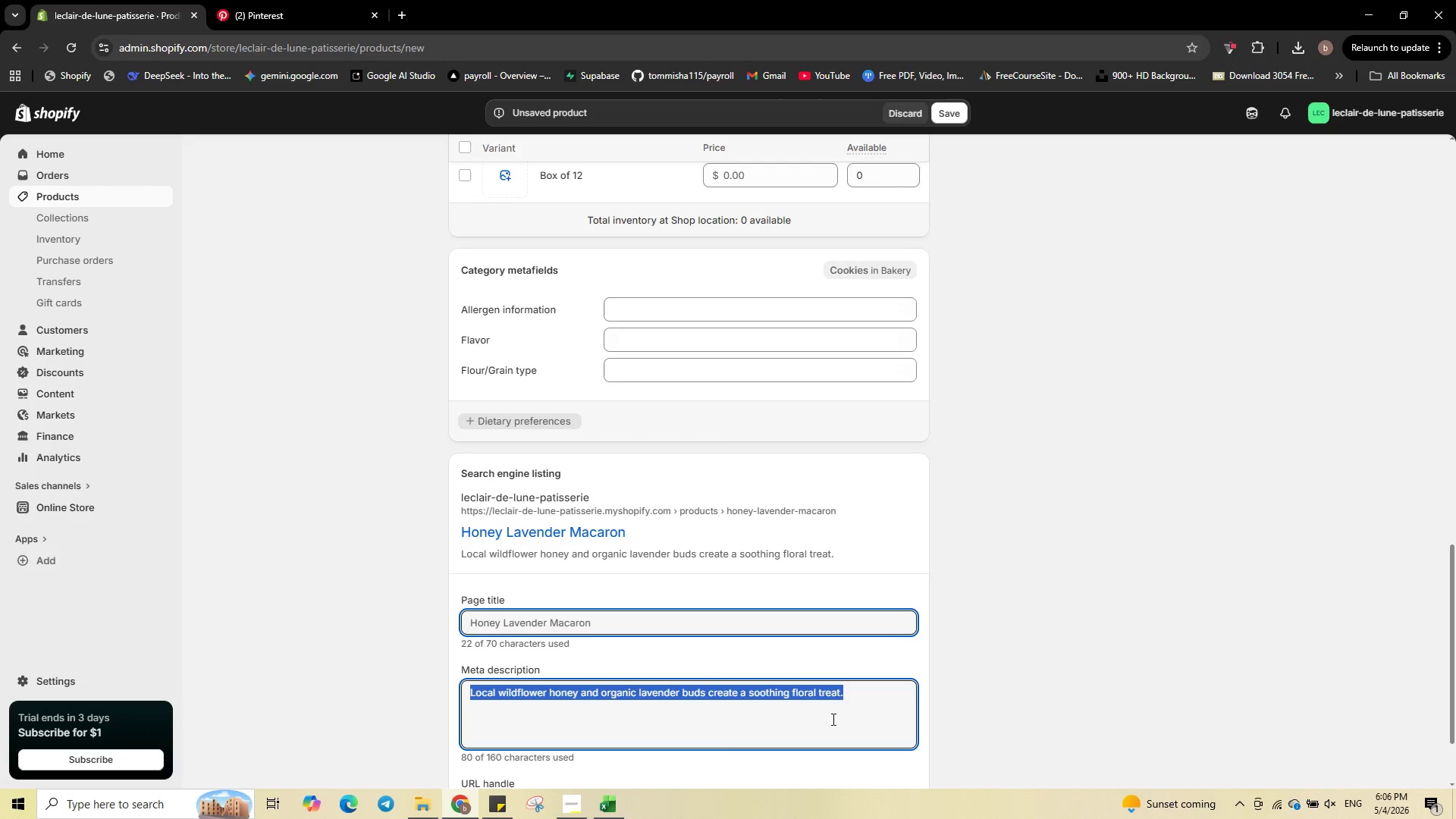 
key(Control+V)
 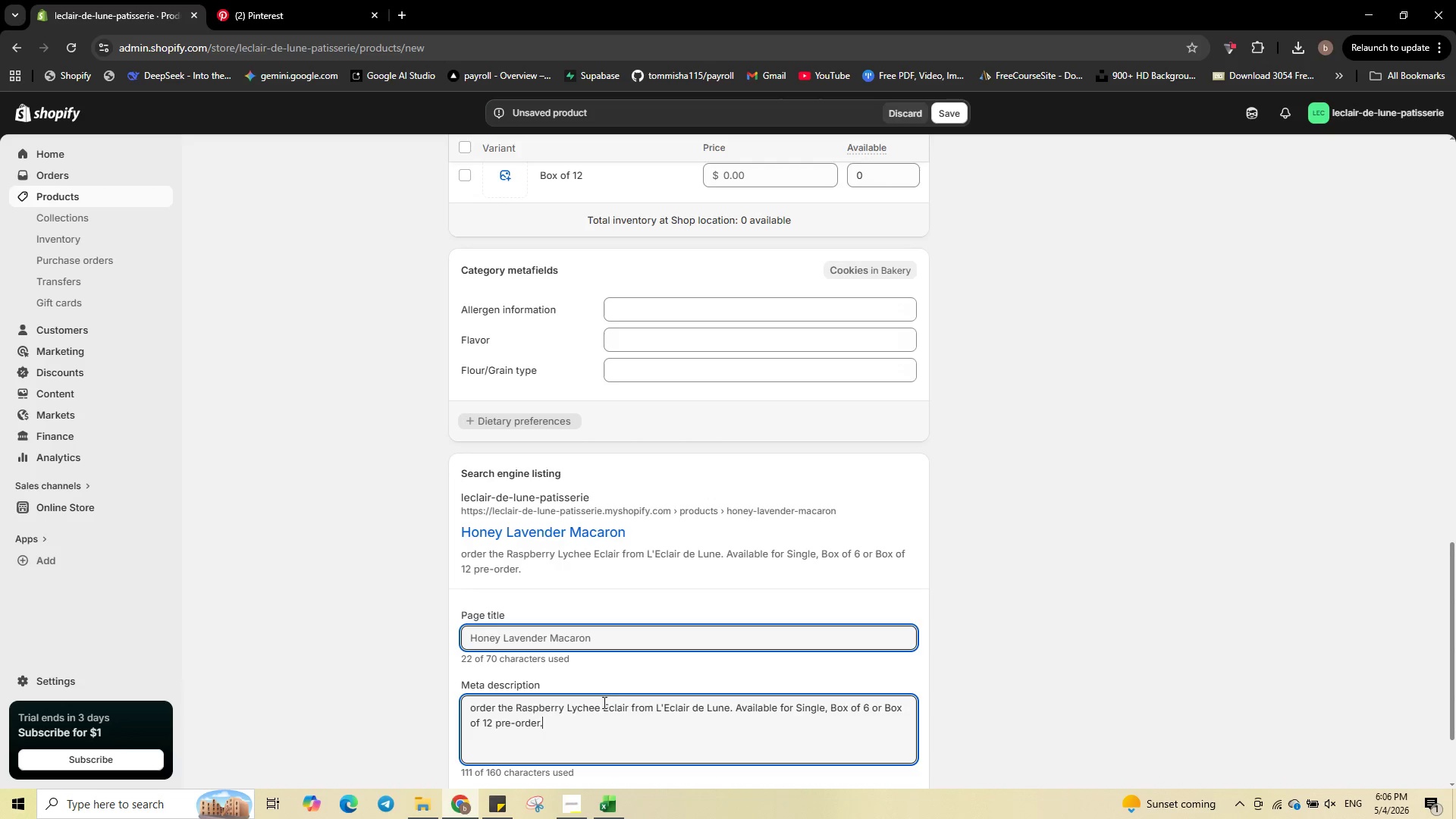 
wait(6.47)
 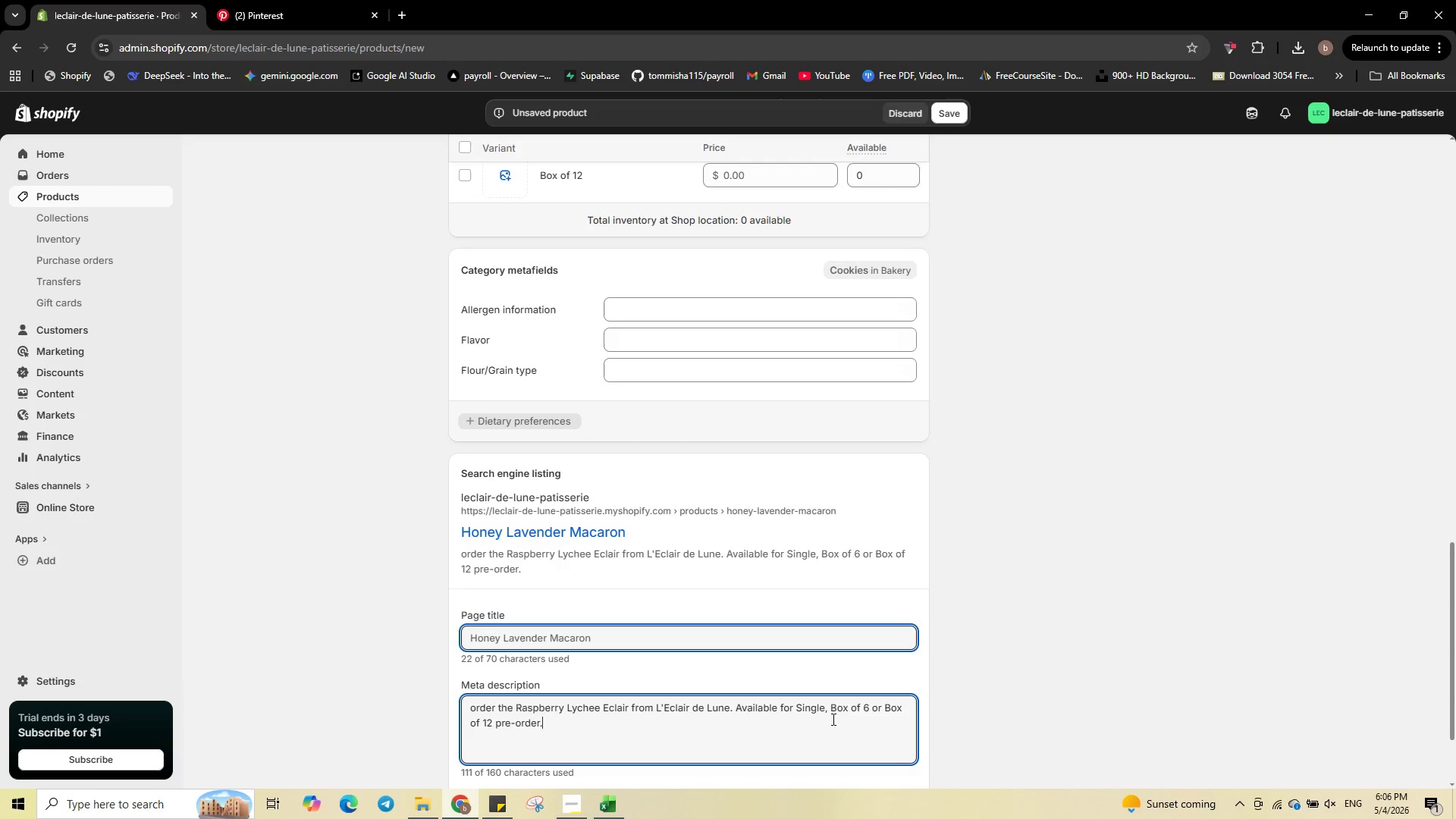 
left_click_drag(start_coordinate=[625, 707], to_coordinate=[517, 699])
 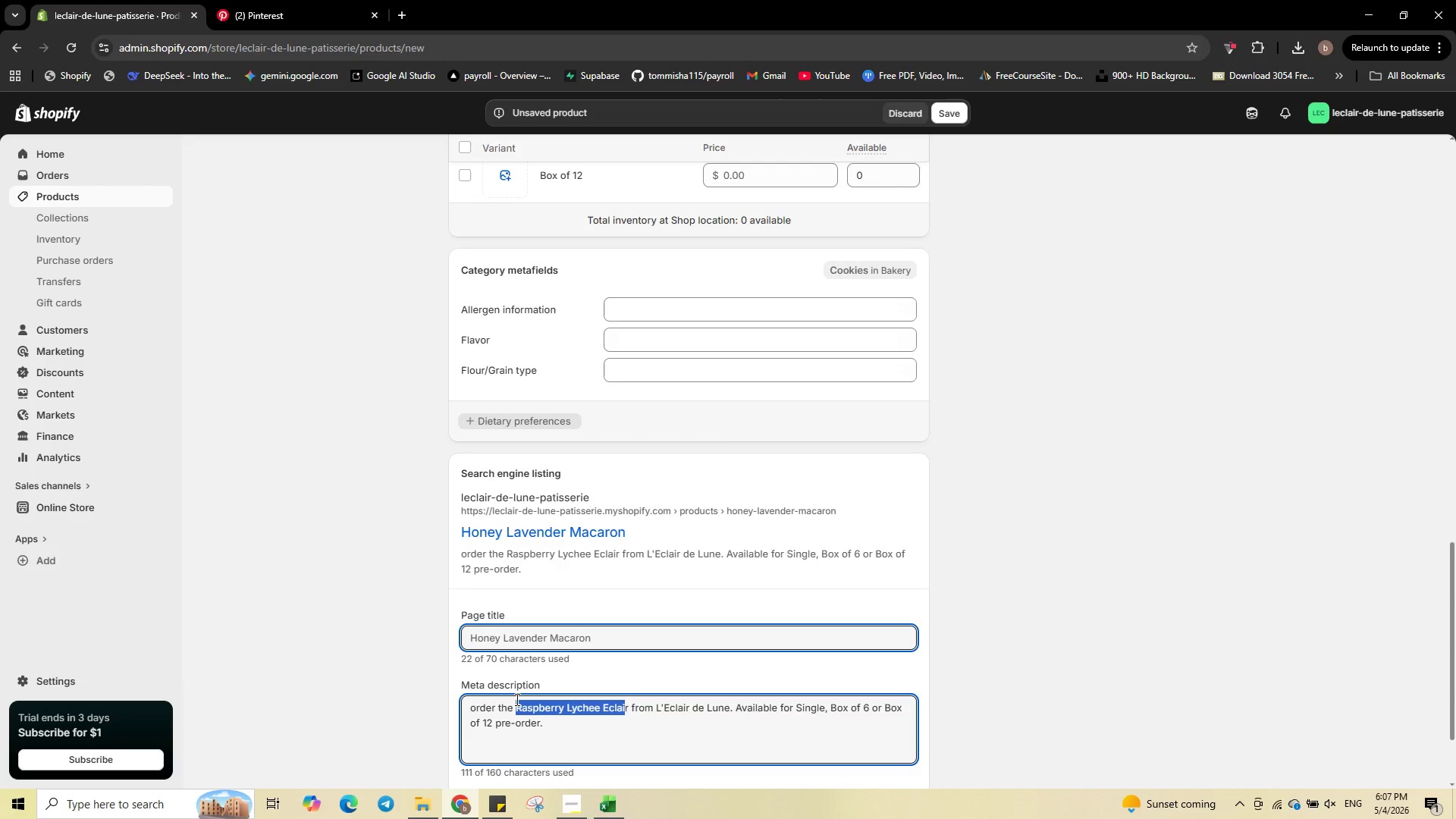 
key(Backspace)
type([Delete]Honey Lavender Macaron)
 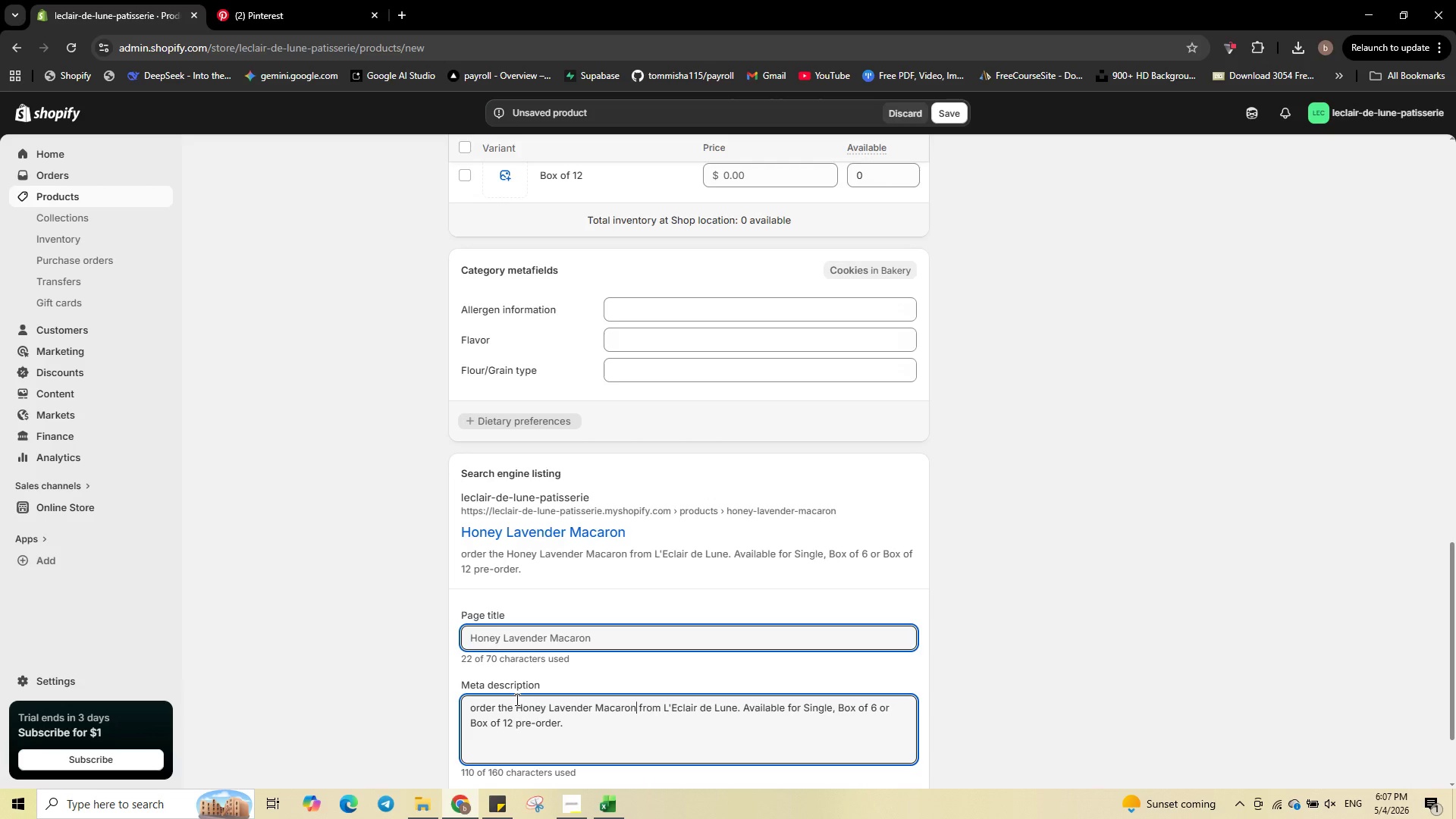 
scroll: coordinate [936, 553], scroll_direction: up, amount: 4.0
 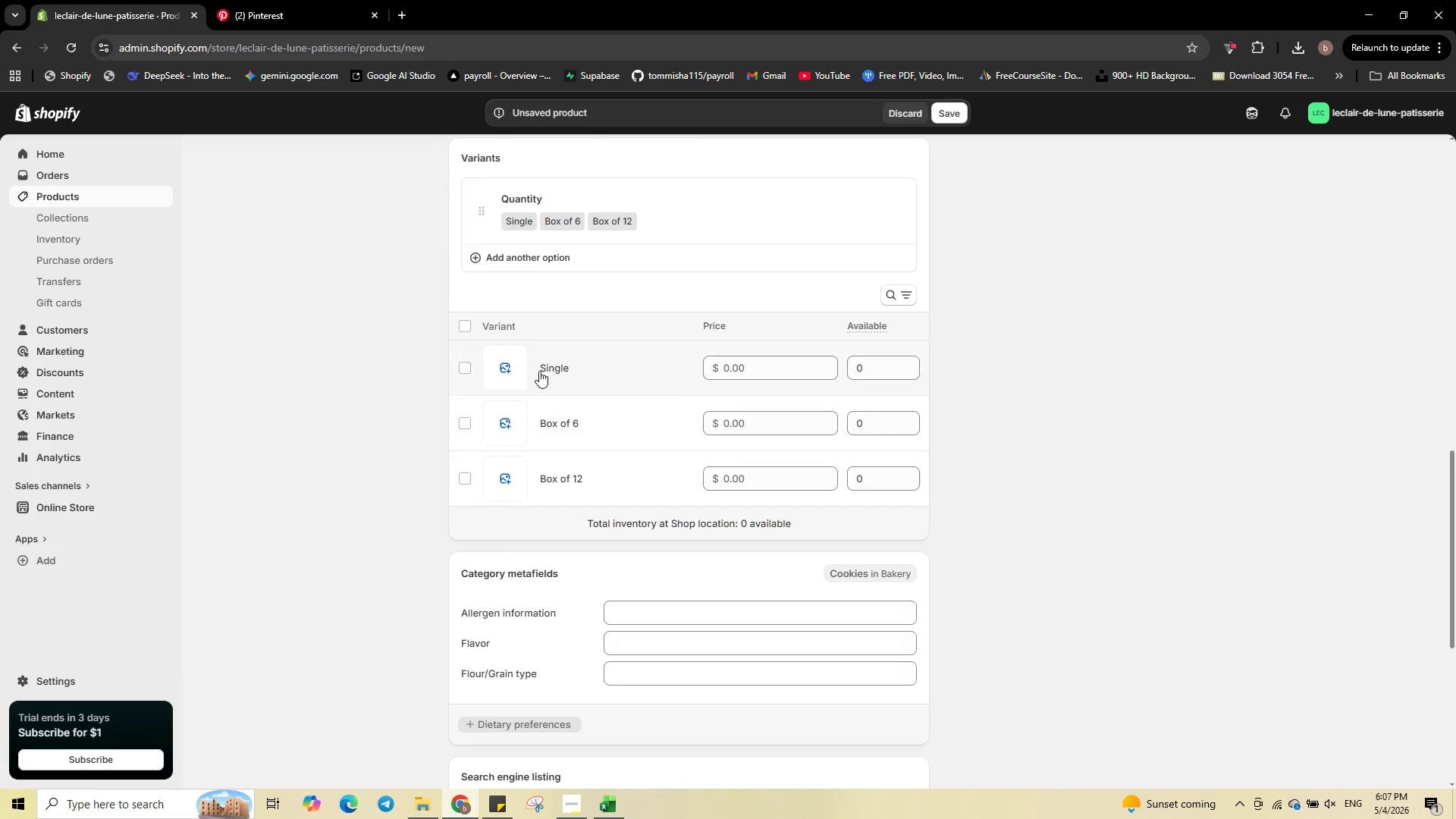 
left_click([501, 362])
 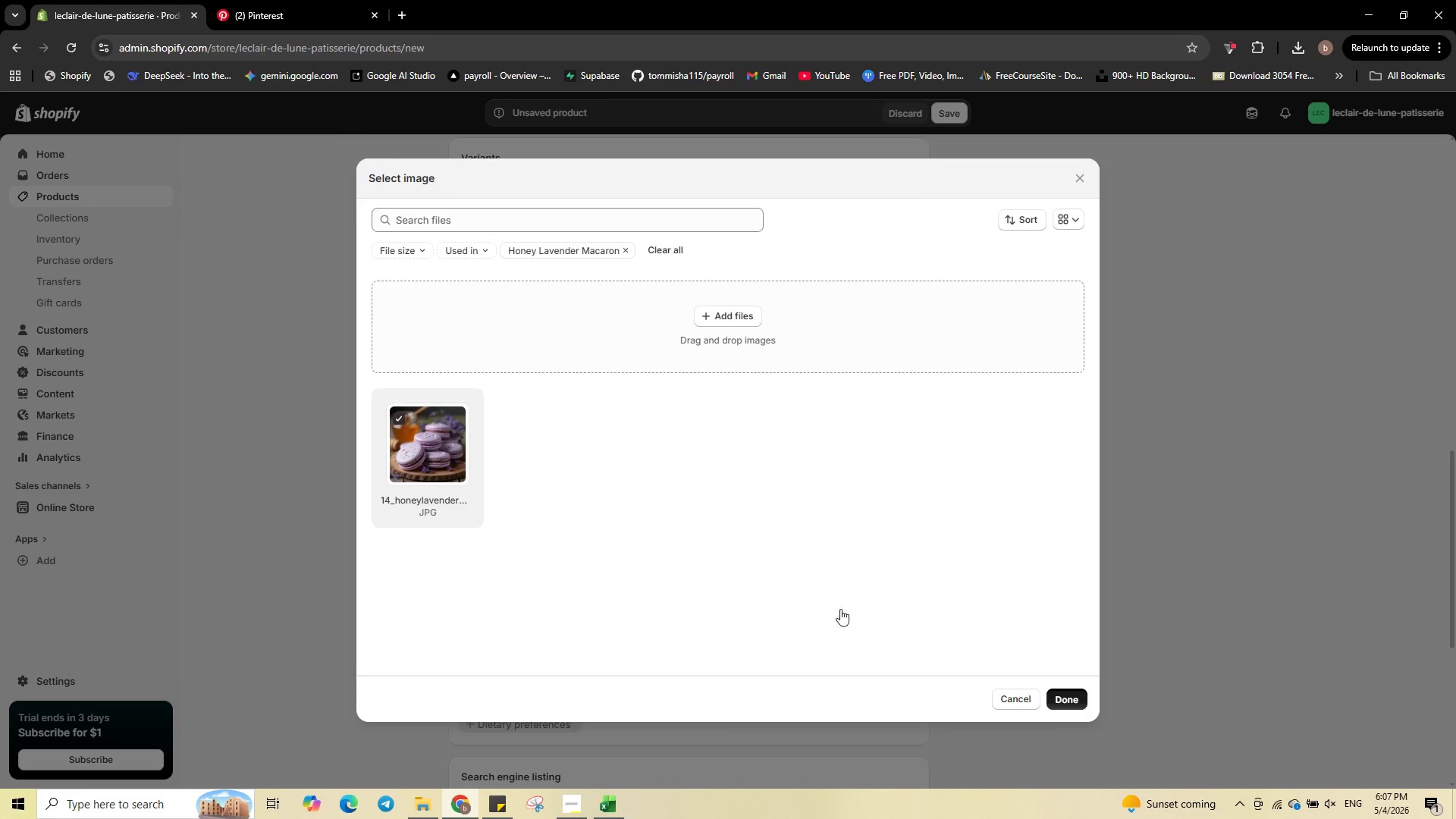 
left_click([511, 432])
 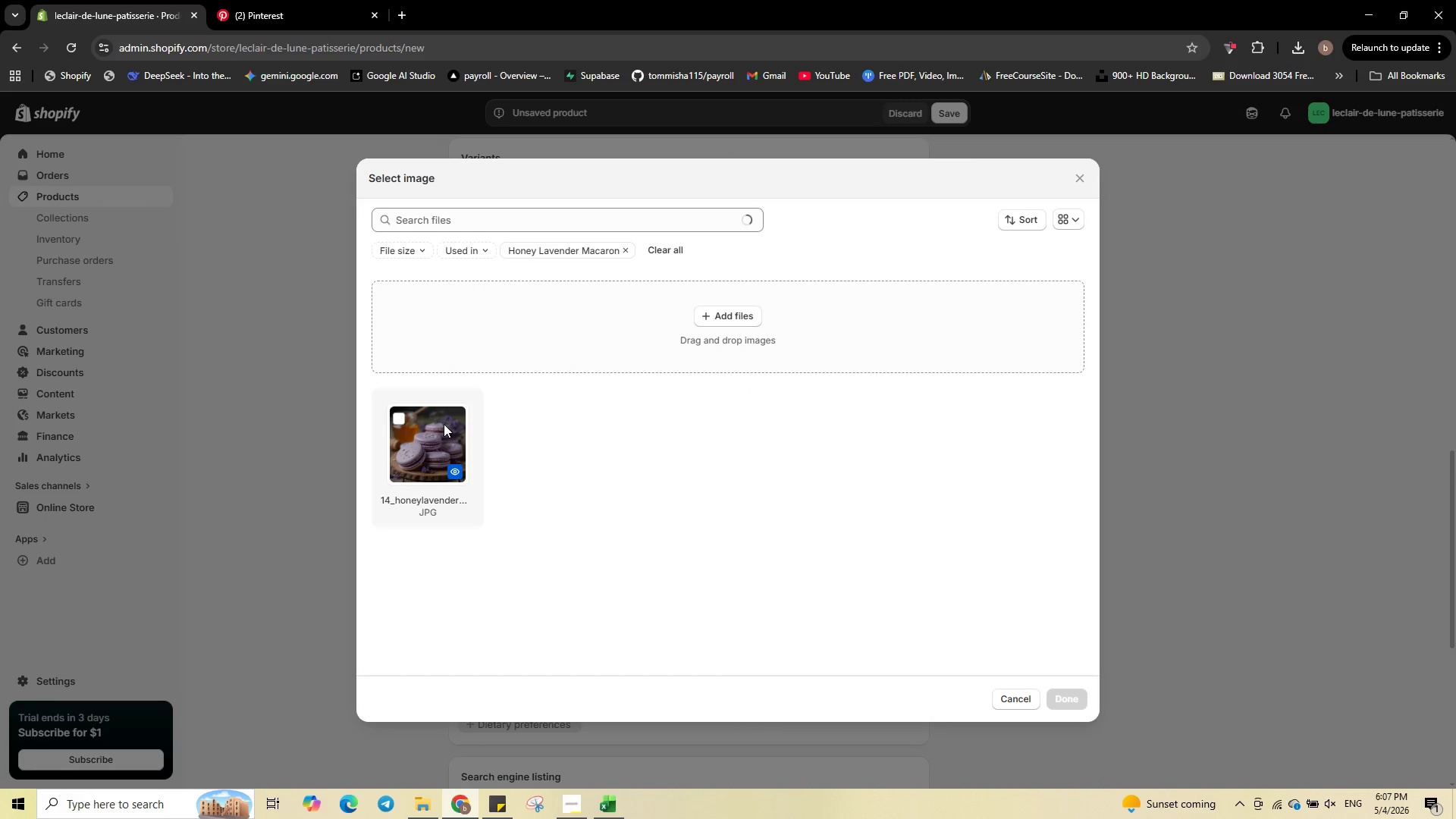 
left_click([442, 424])
 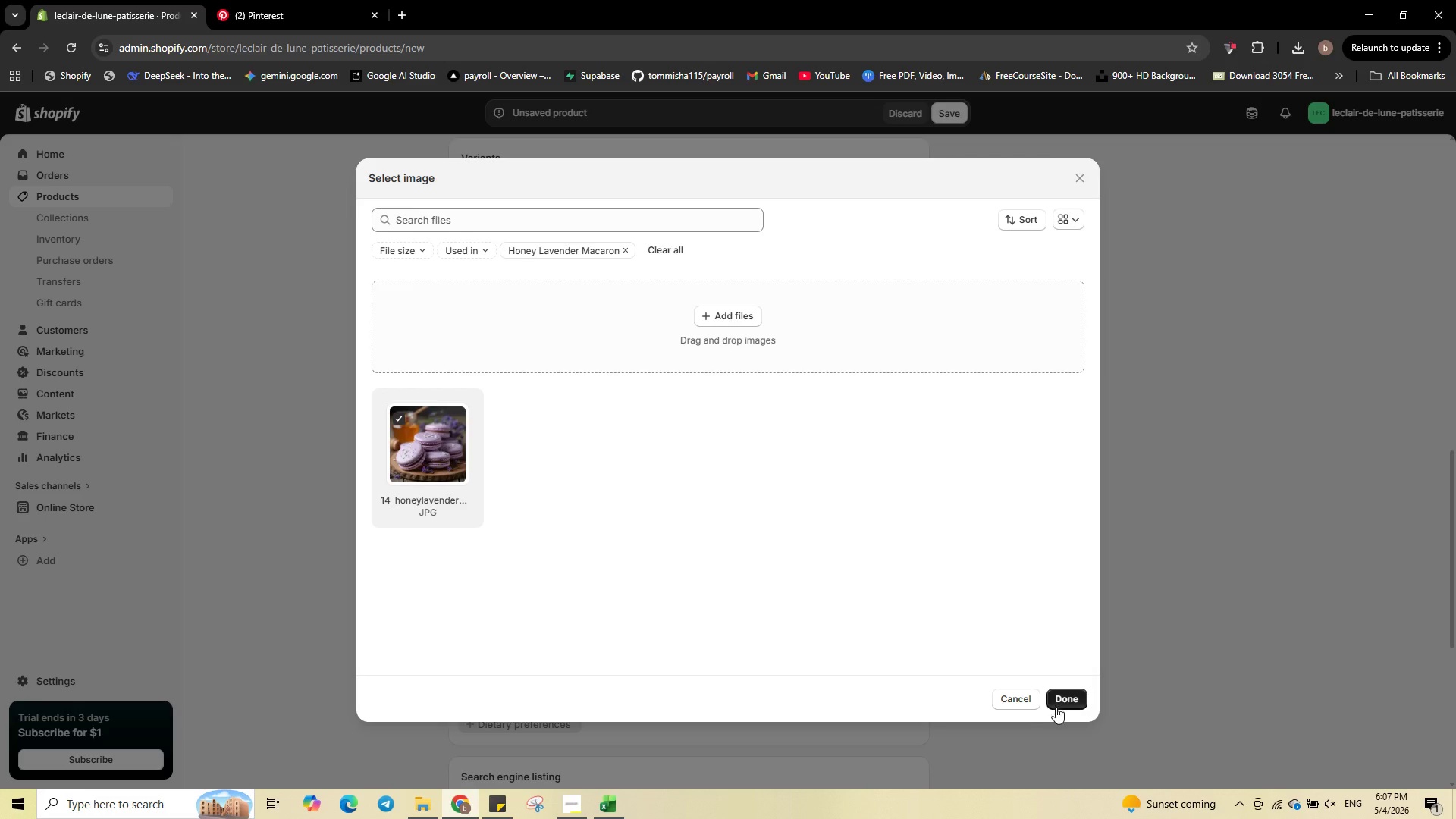 
left_click([1058, 707])
 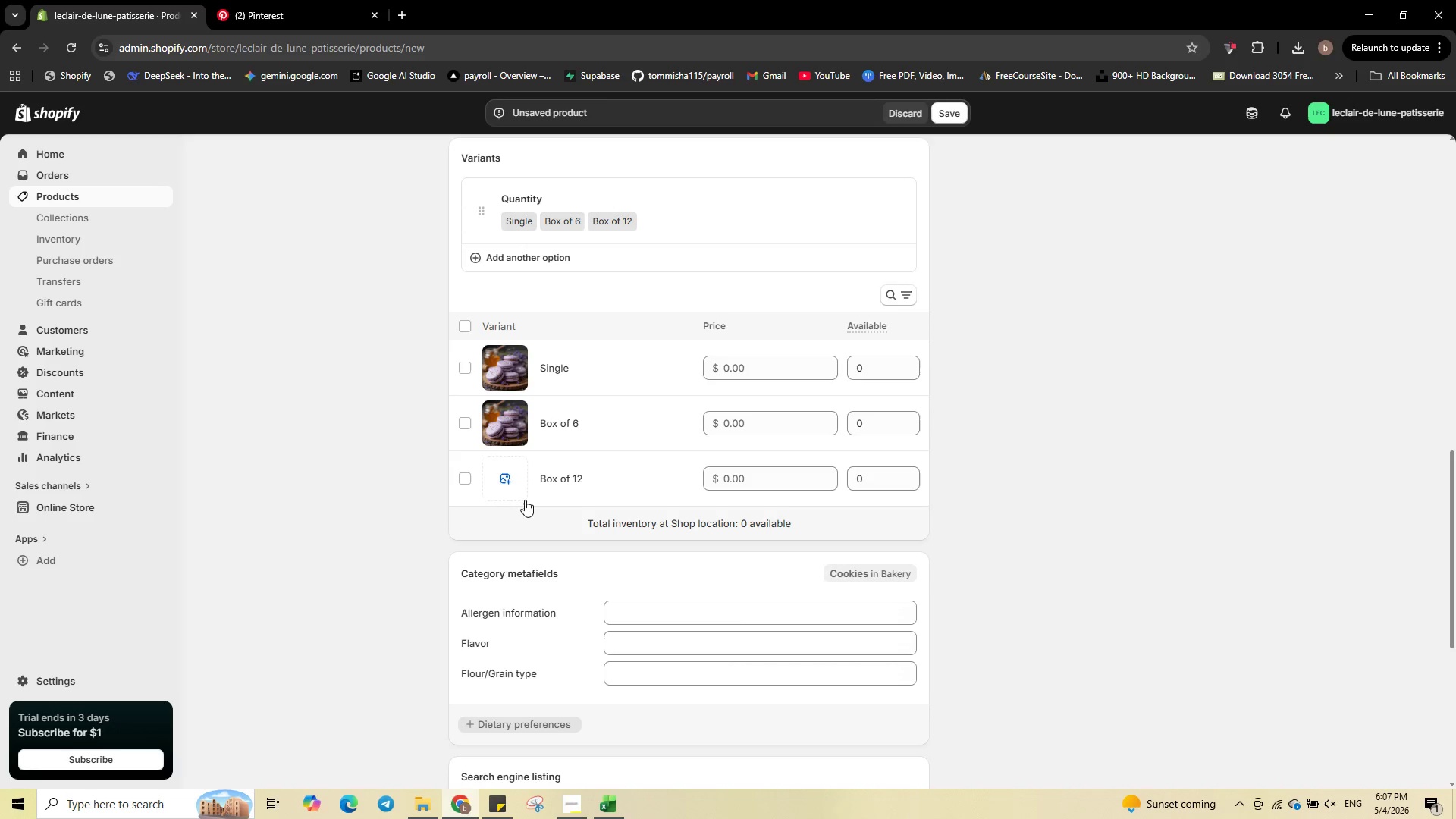 
left_click([522, 474])
 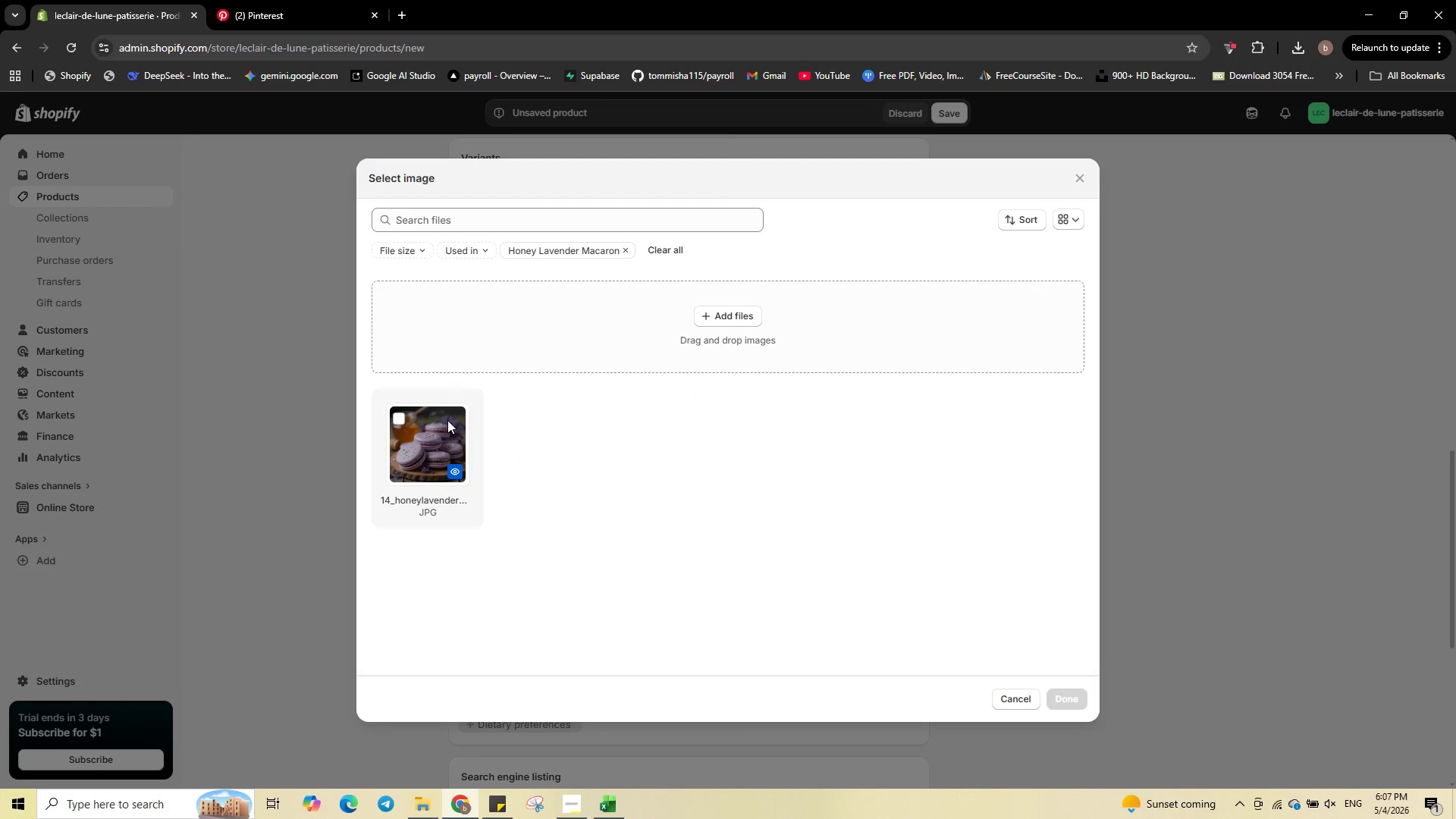 
left_click([447, 422])
 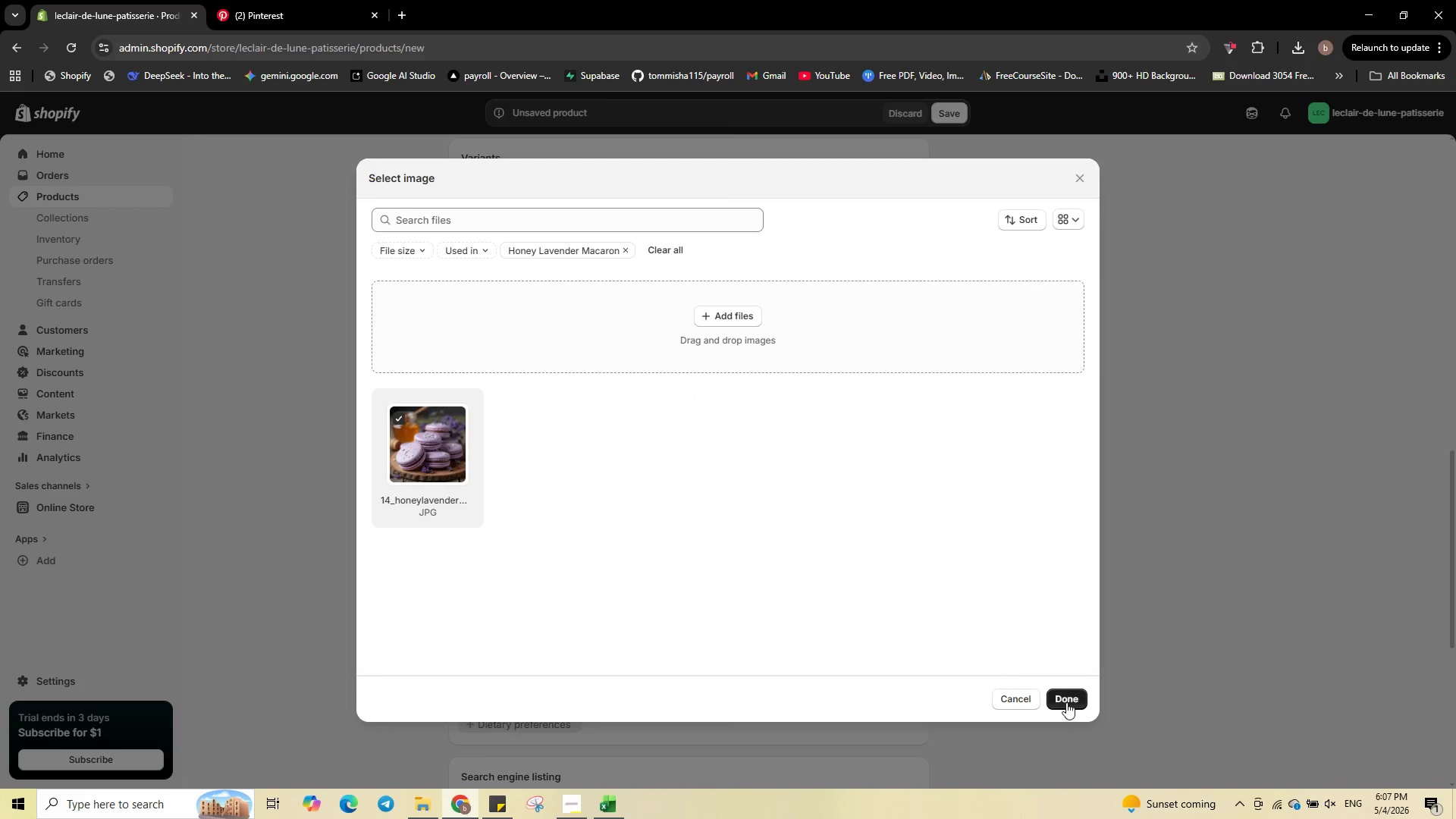 
left_click([1067, 702])
 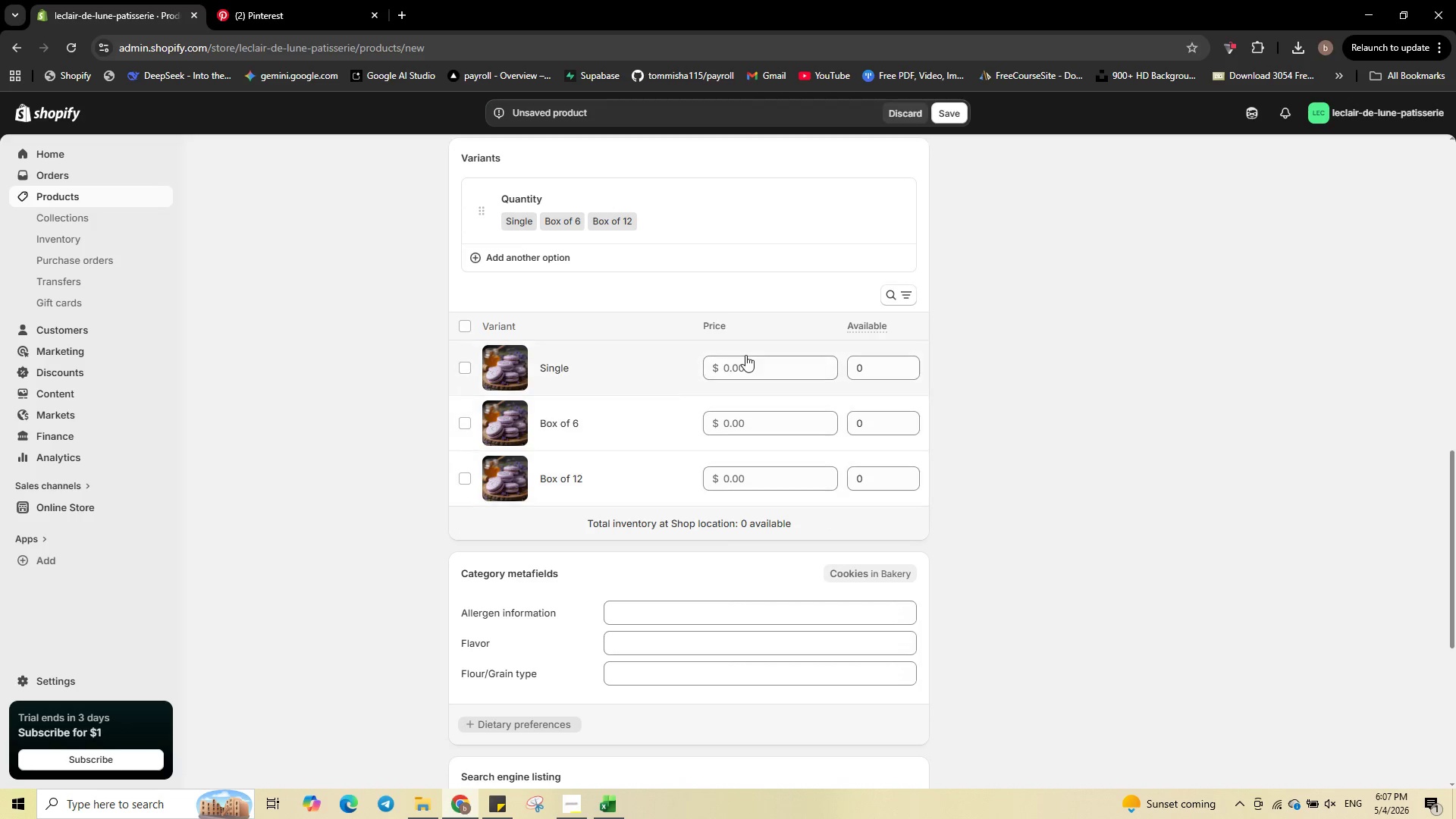 
left_click([762, 368])
 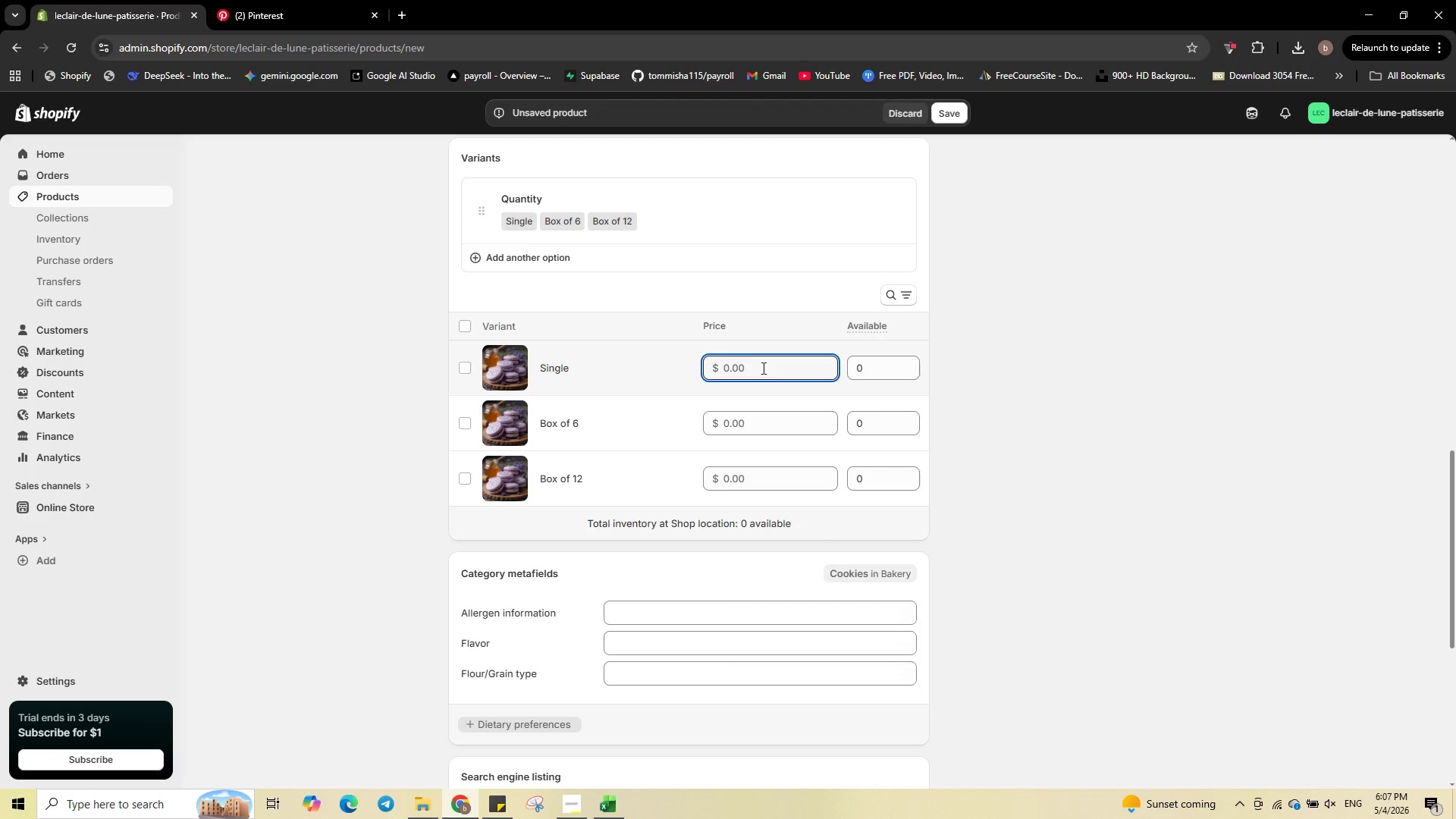 
key(Numpad3)
 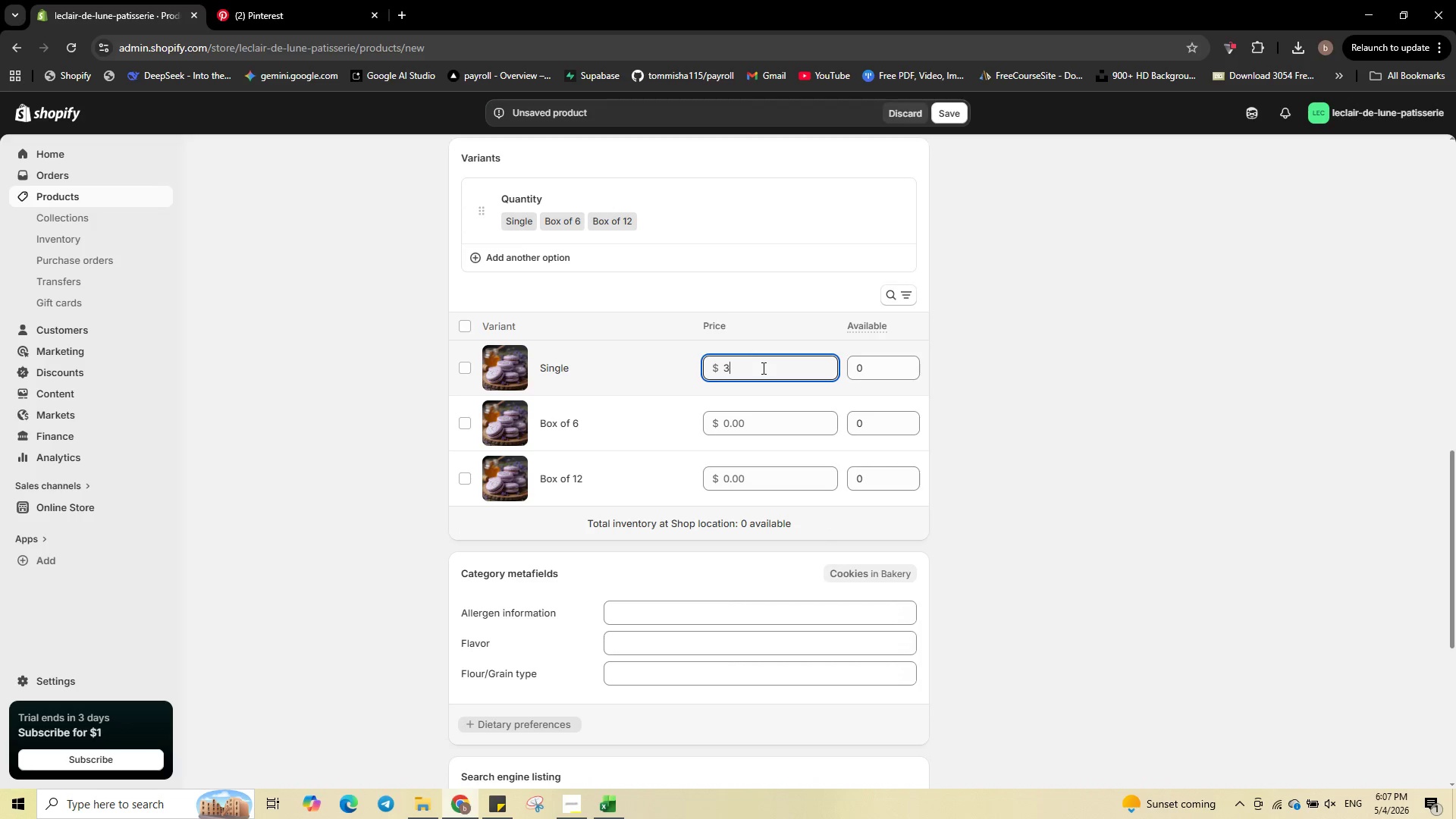 
key(NumpadDecimal)
 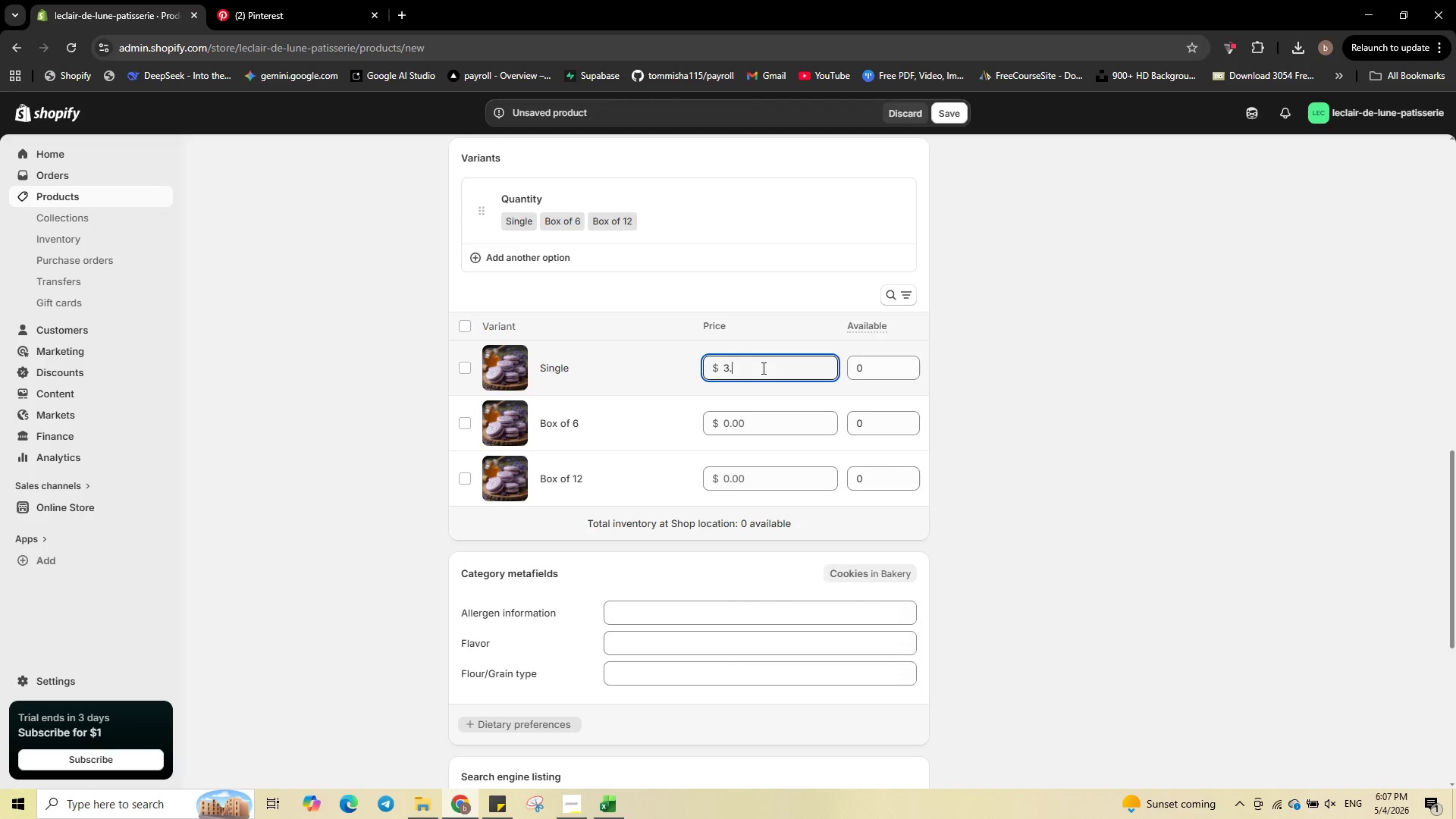 
key(Numpad5)
 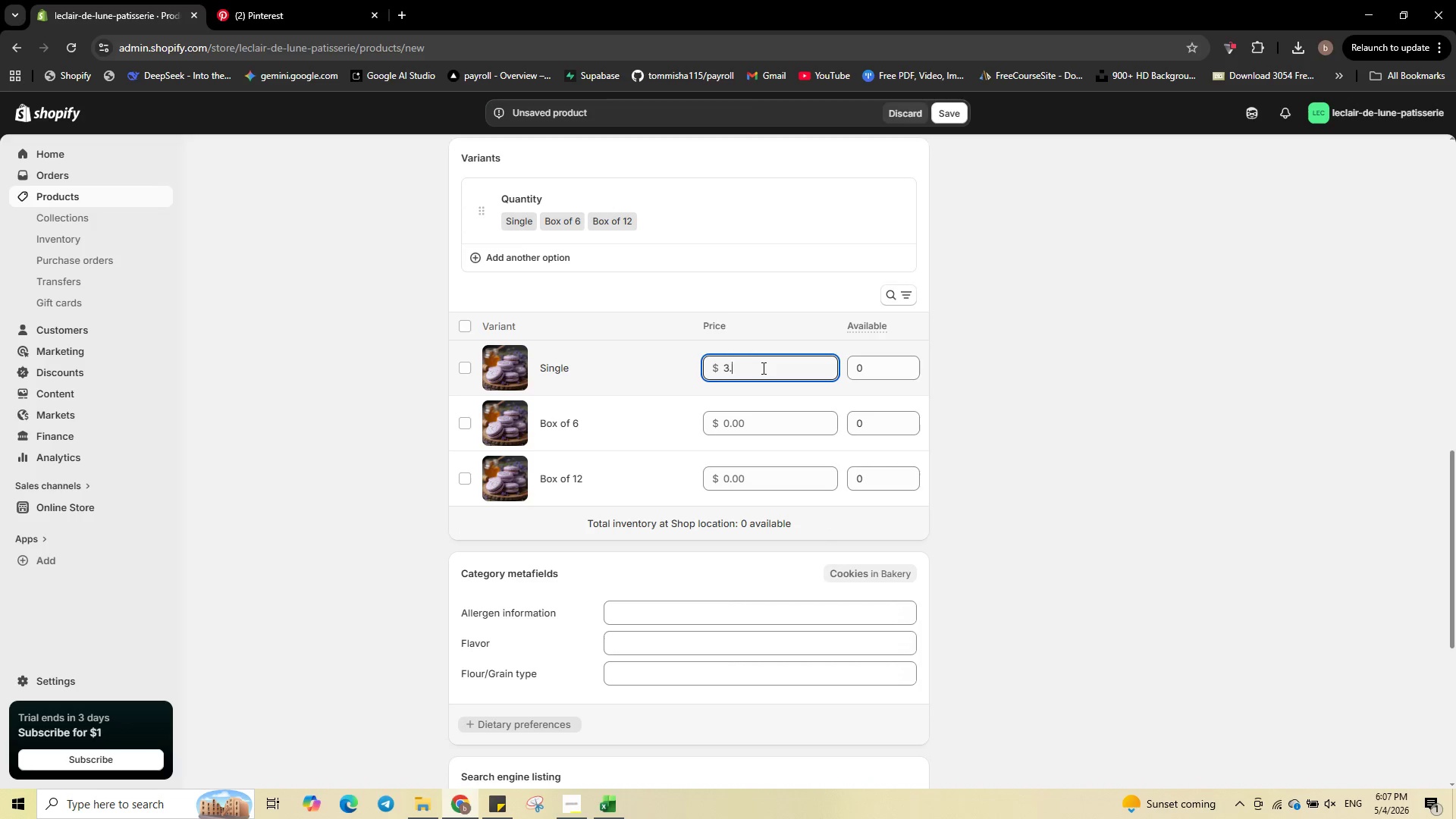 
key(Numpad0)
 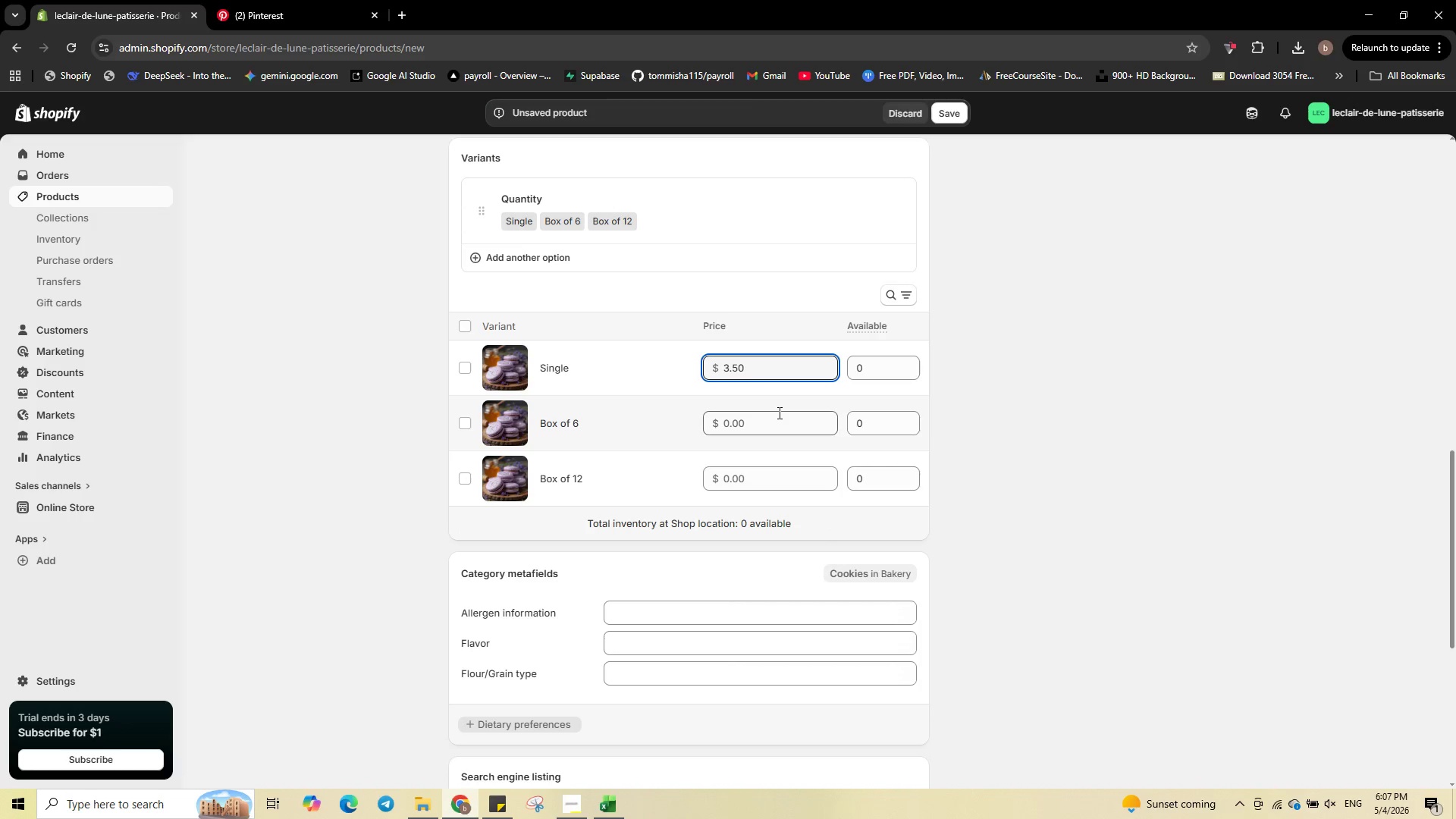 
left_click([778, 413])
 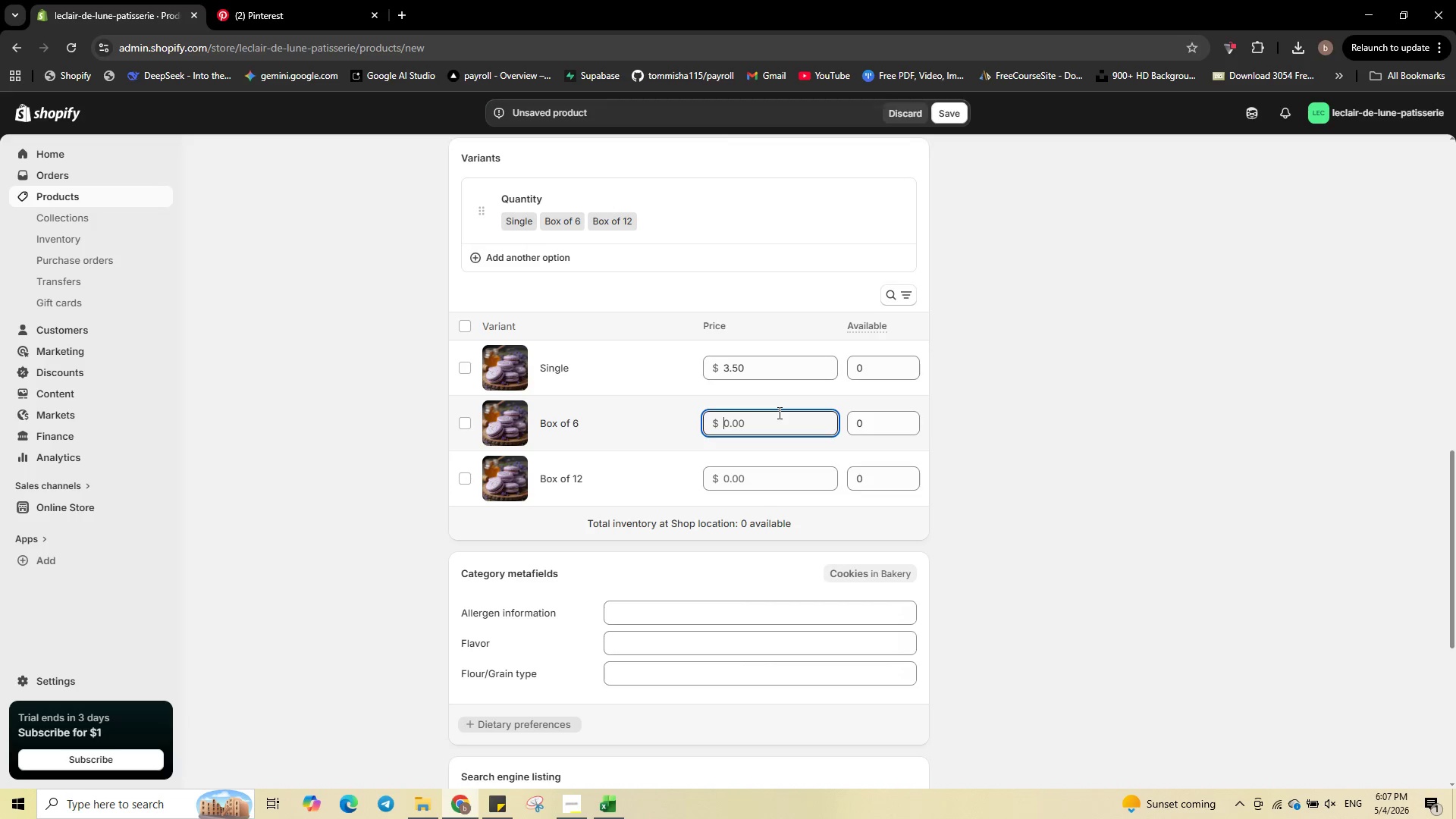 
key(Numpad1)
 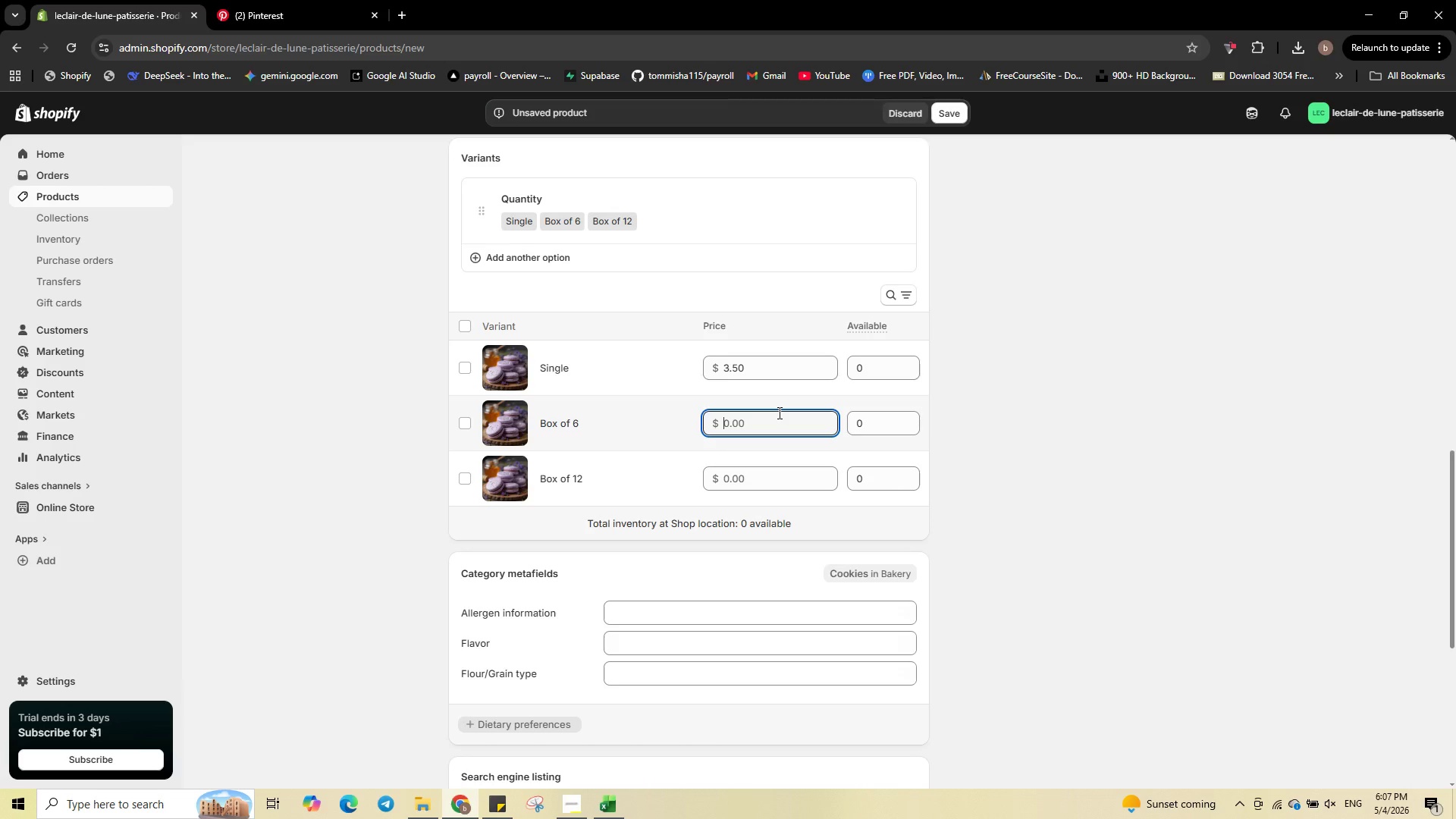 
key(Numpad8)
 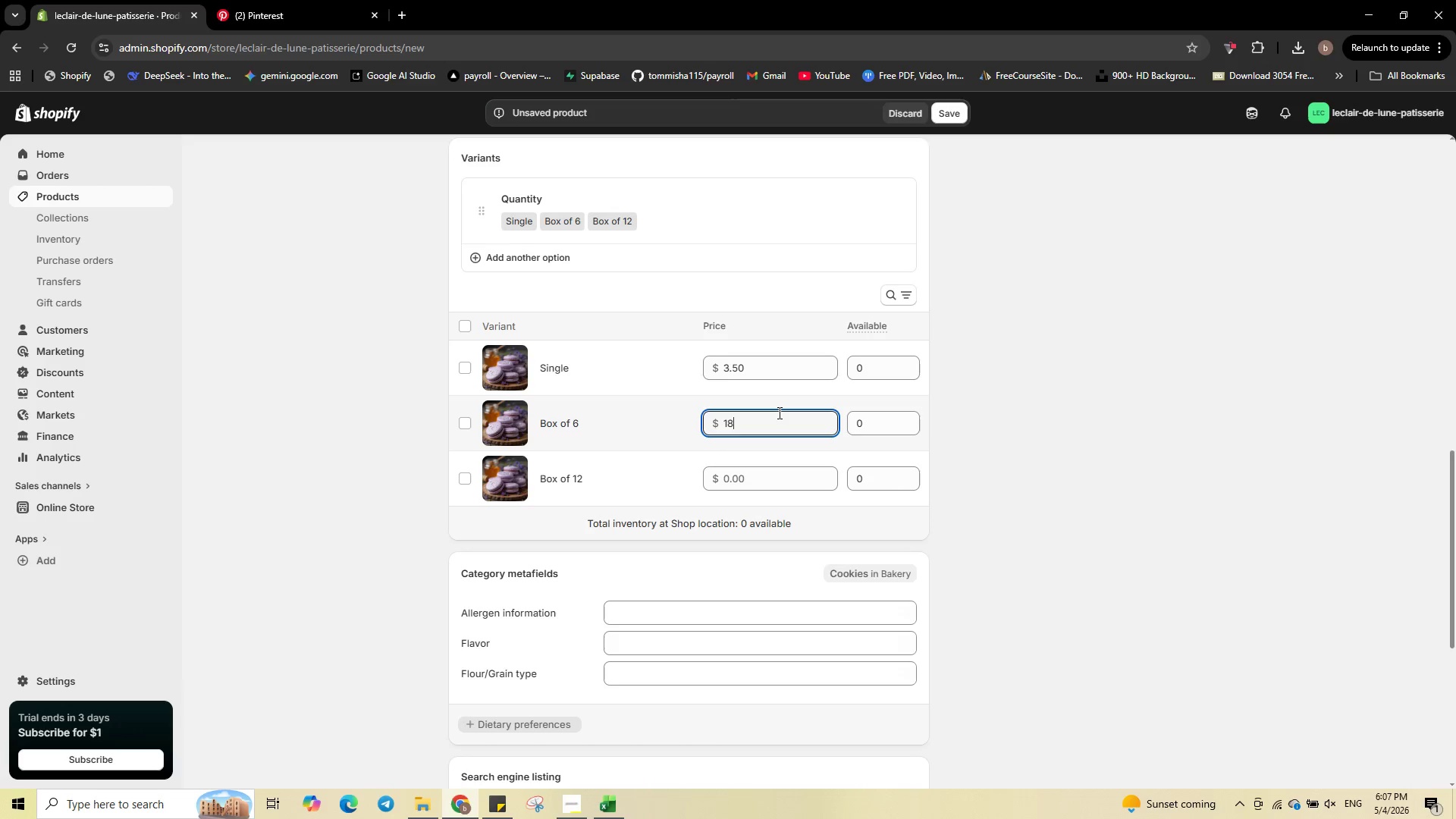 
key(NumpadDecimal)
 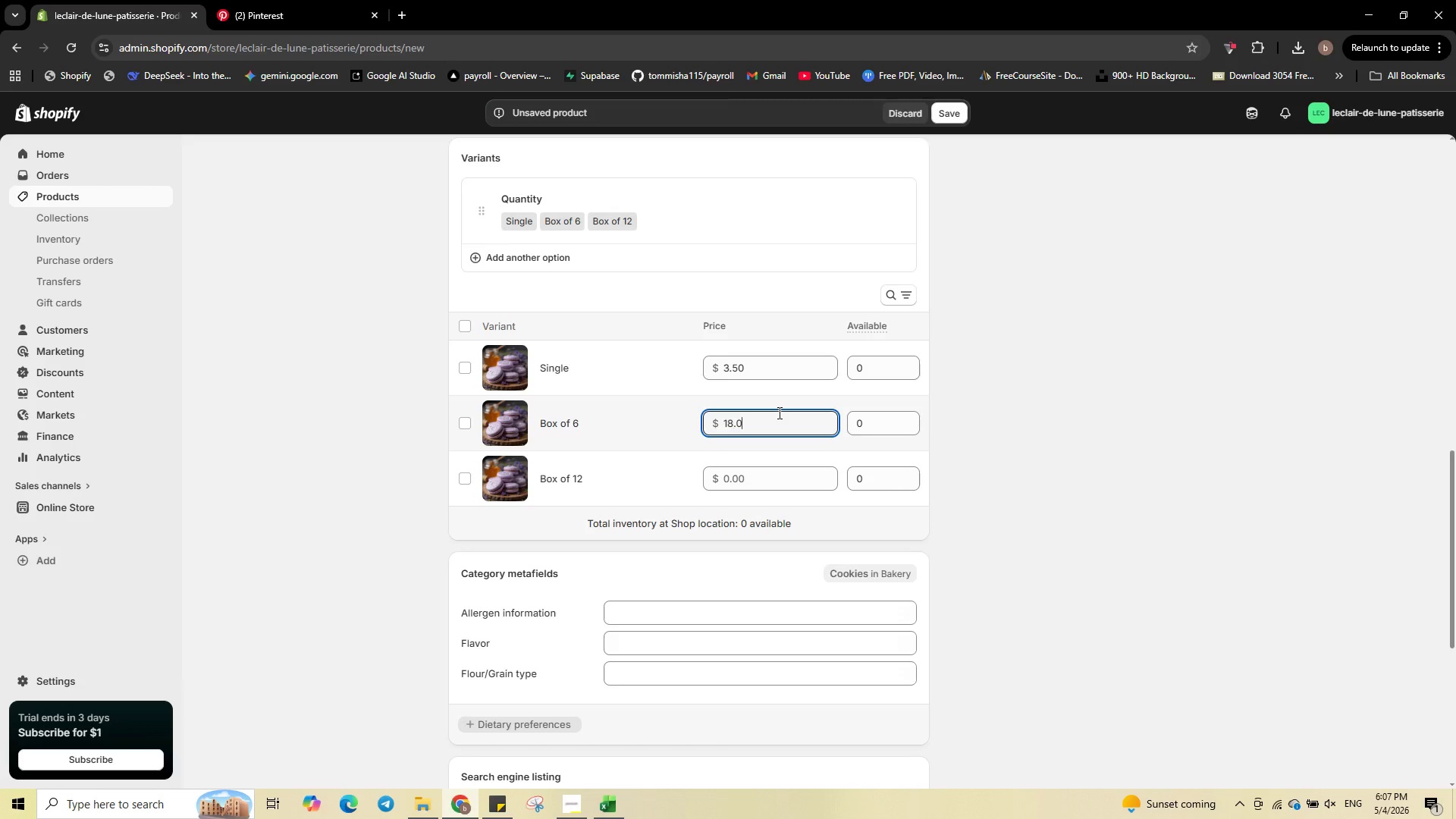 
key(Numpad0)
 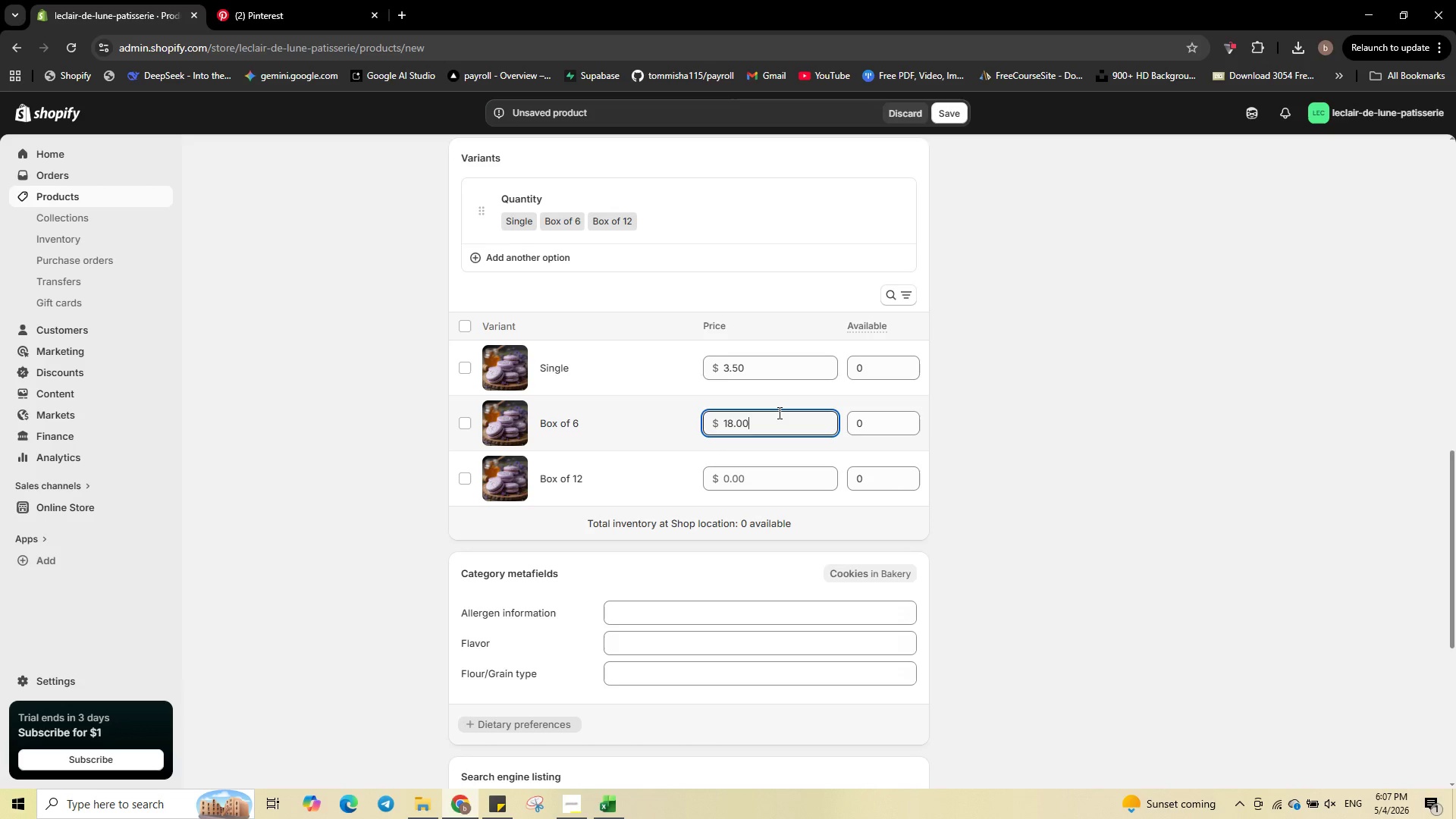 
key(Numpad0)
 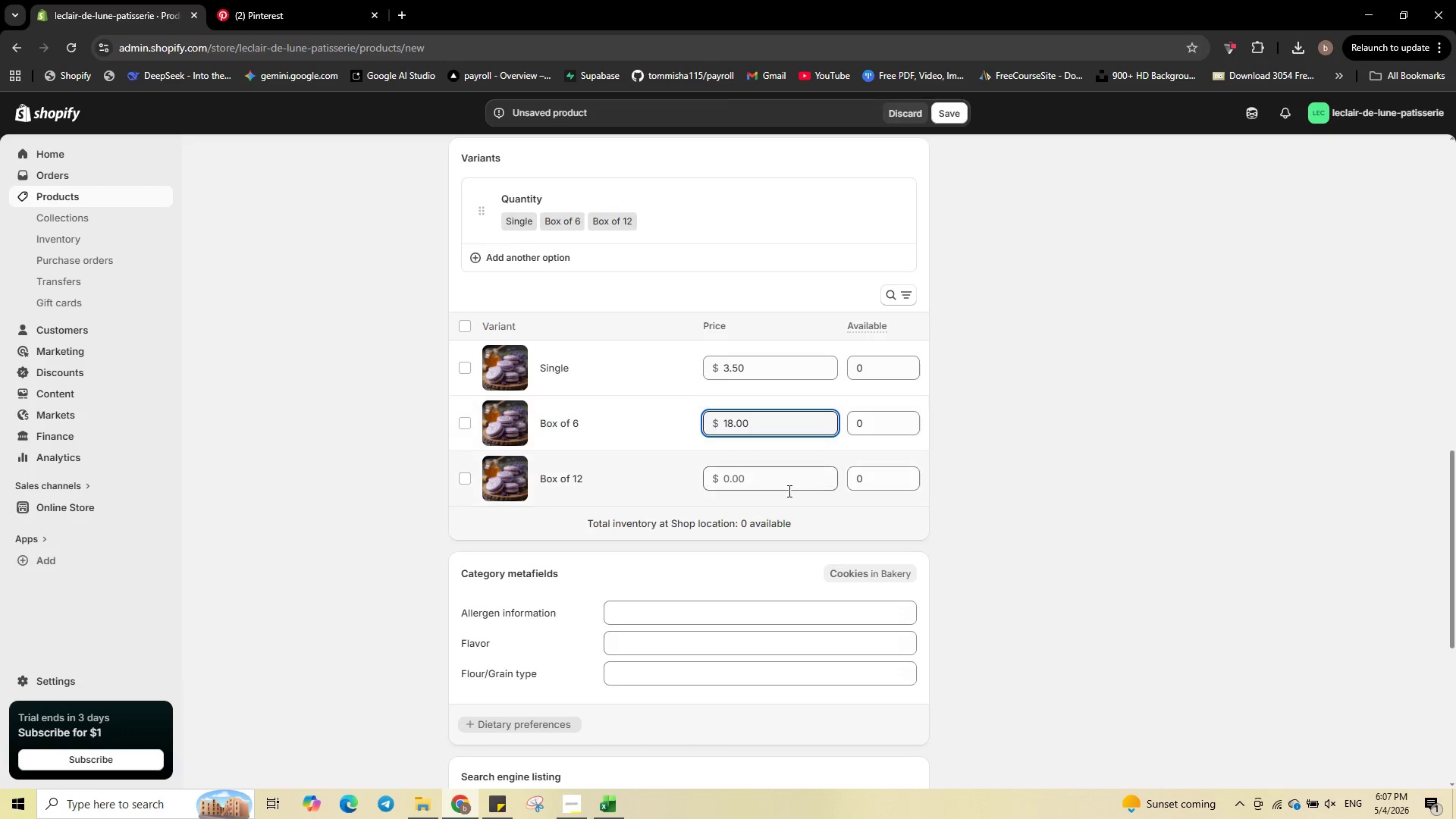 
left_click([788, 491])
 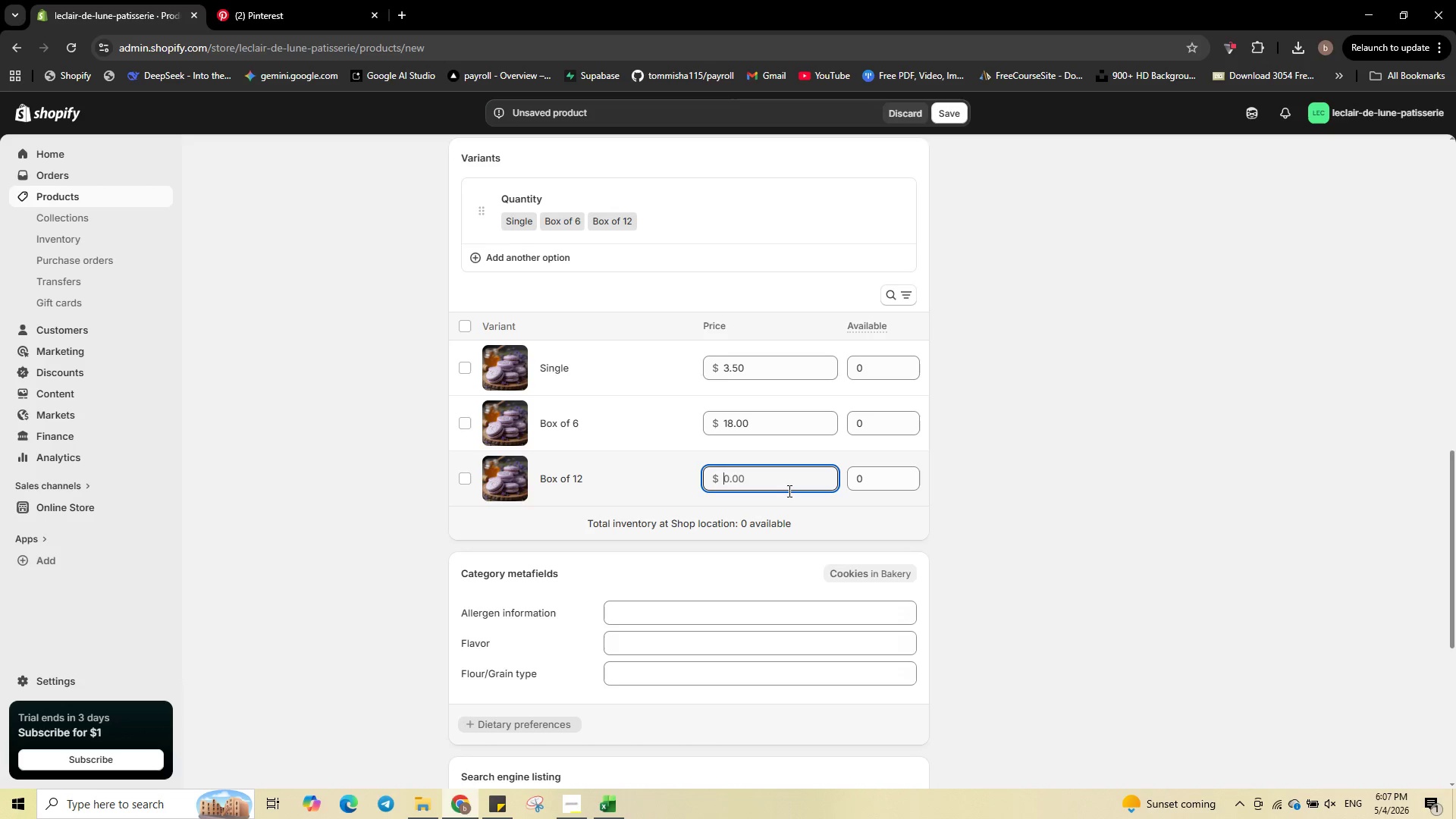 
key(Numpad3)
 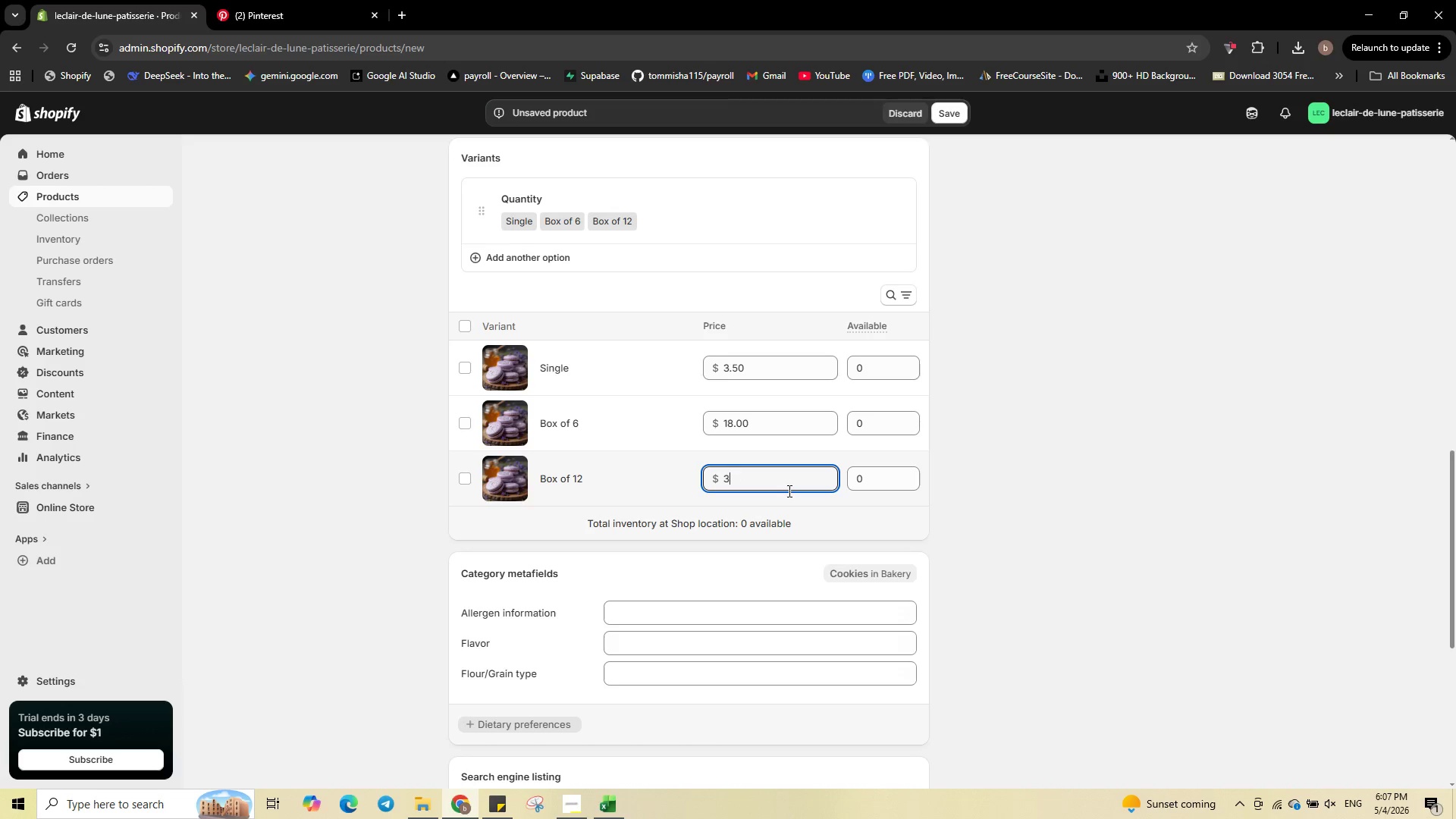 
key(Numpad6)
 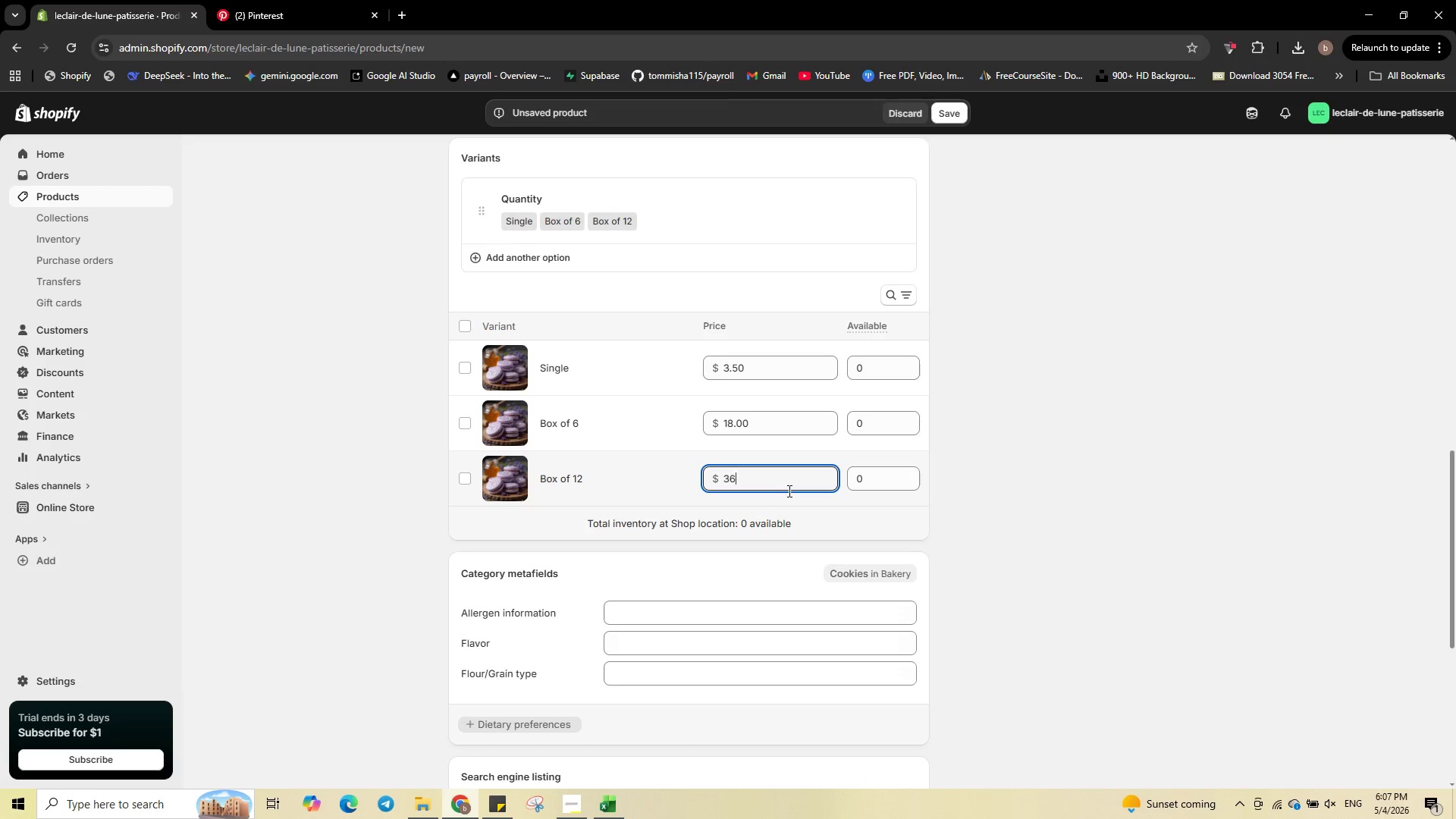 
key(NumpadDecimal)
 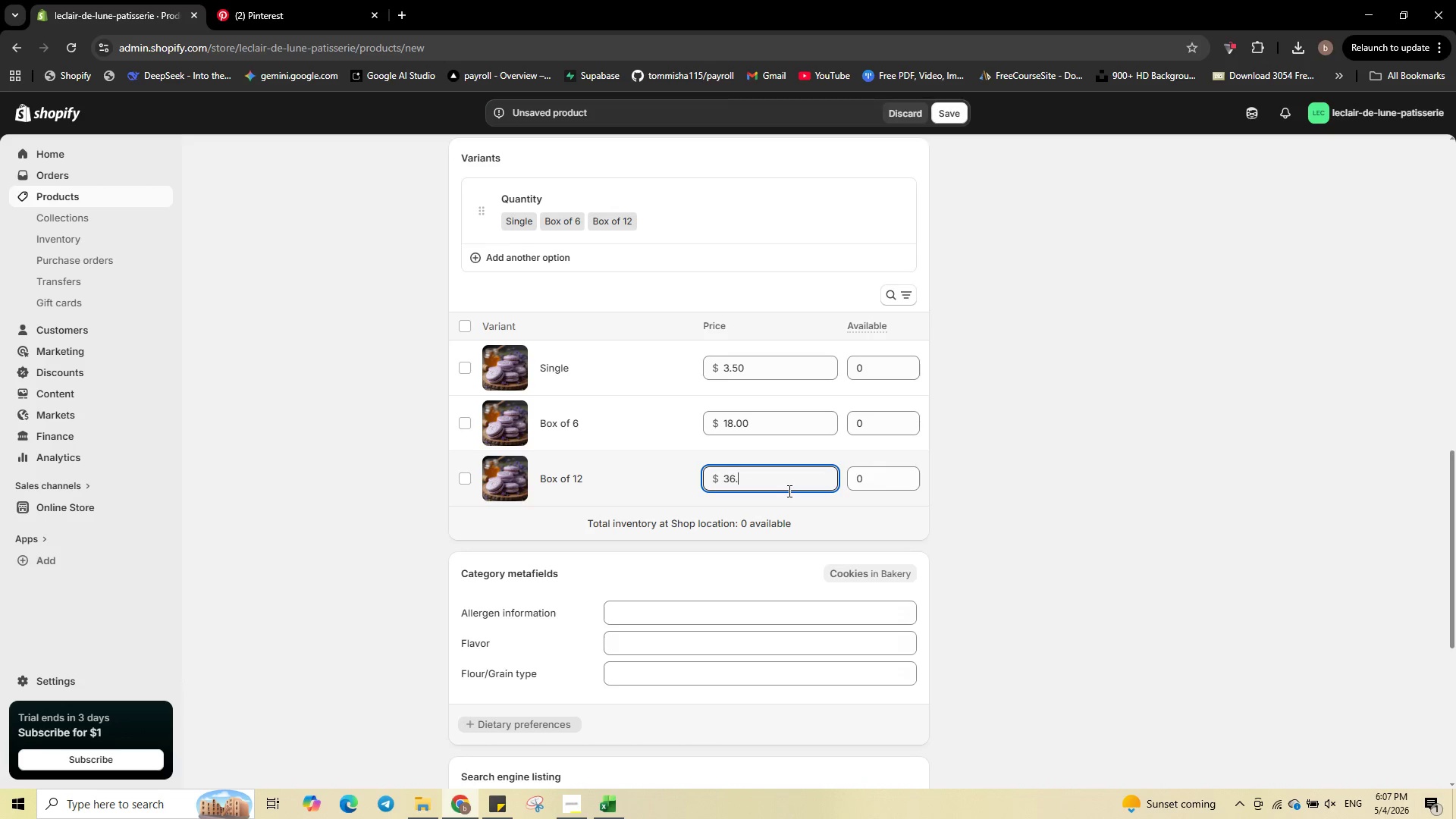 
key(Numpad0)
 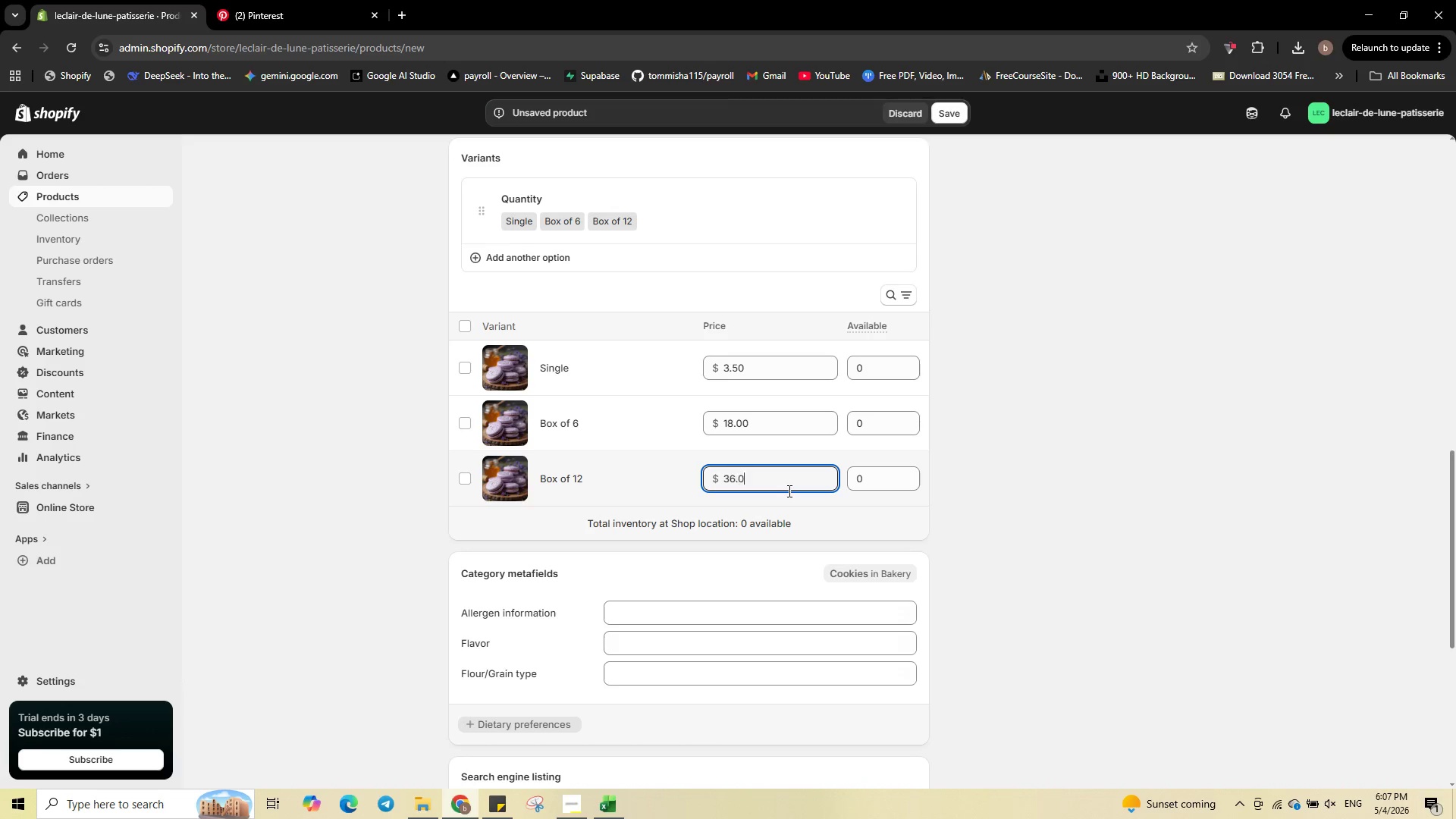 
key(Numpad0)
 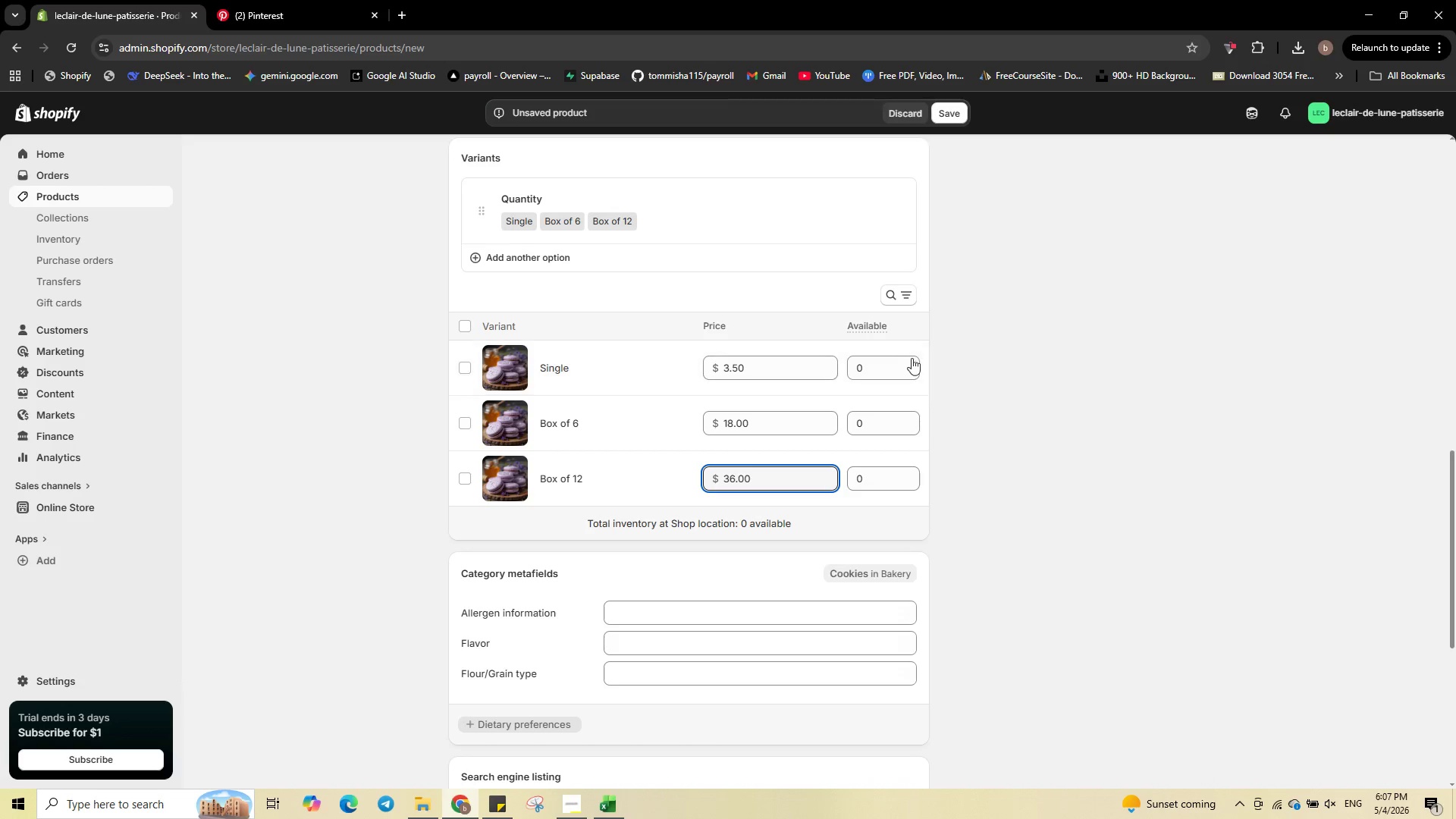 
left_click([883, 368])
 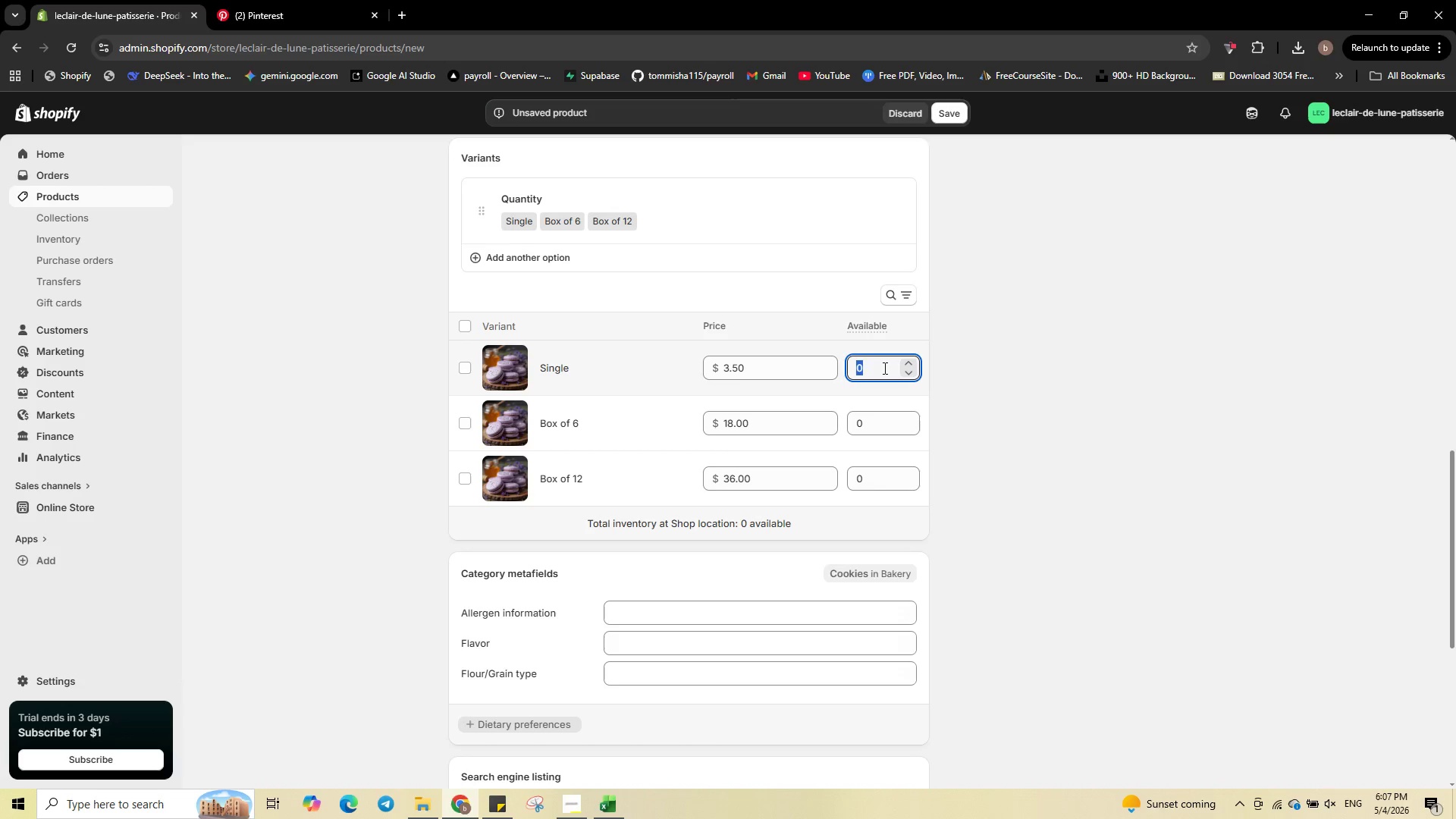 
key(Numpad8)
 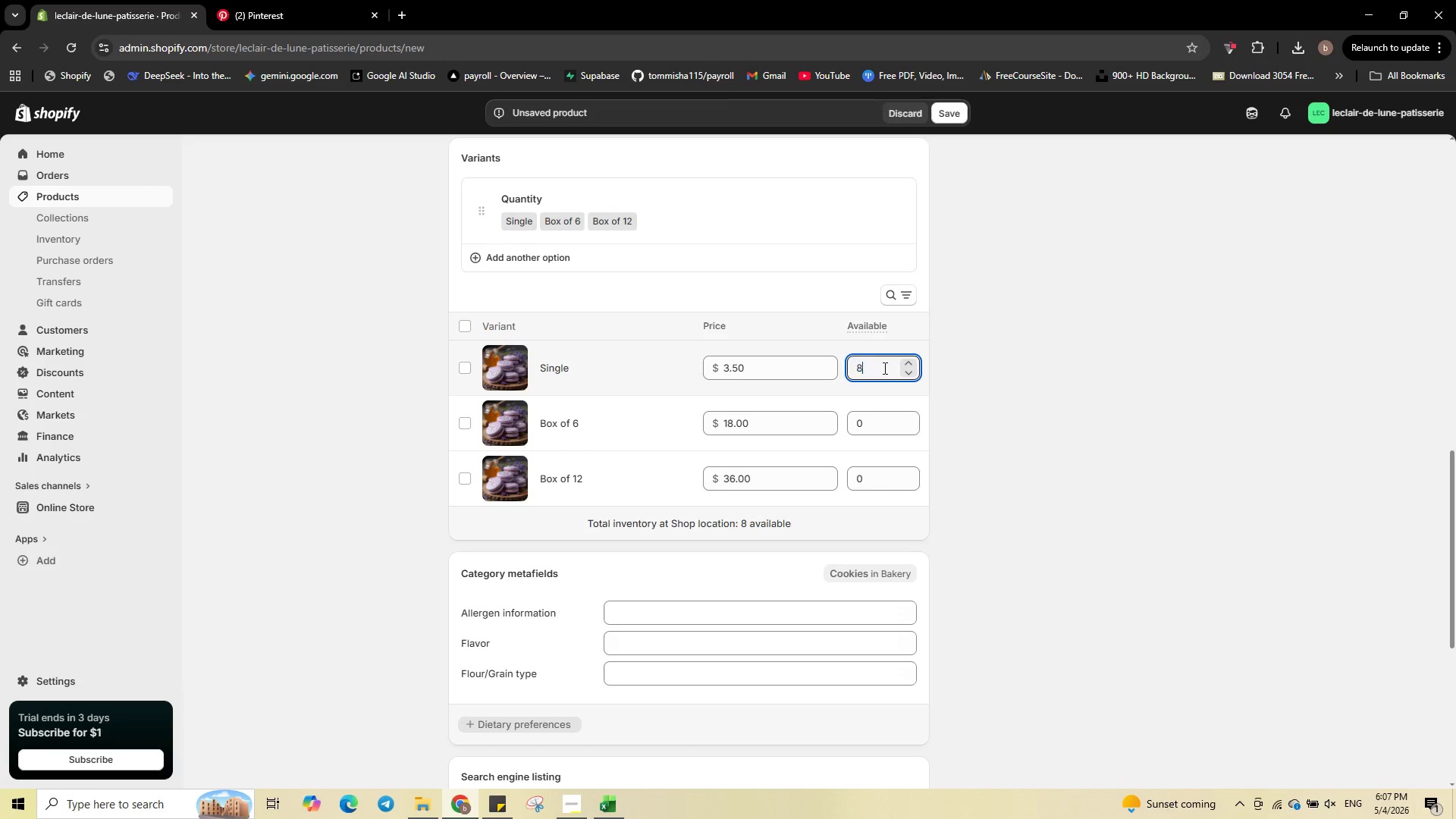 
key(Numpad5)
 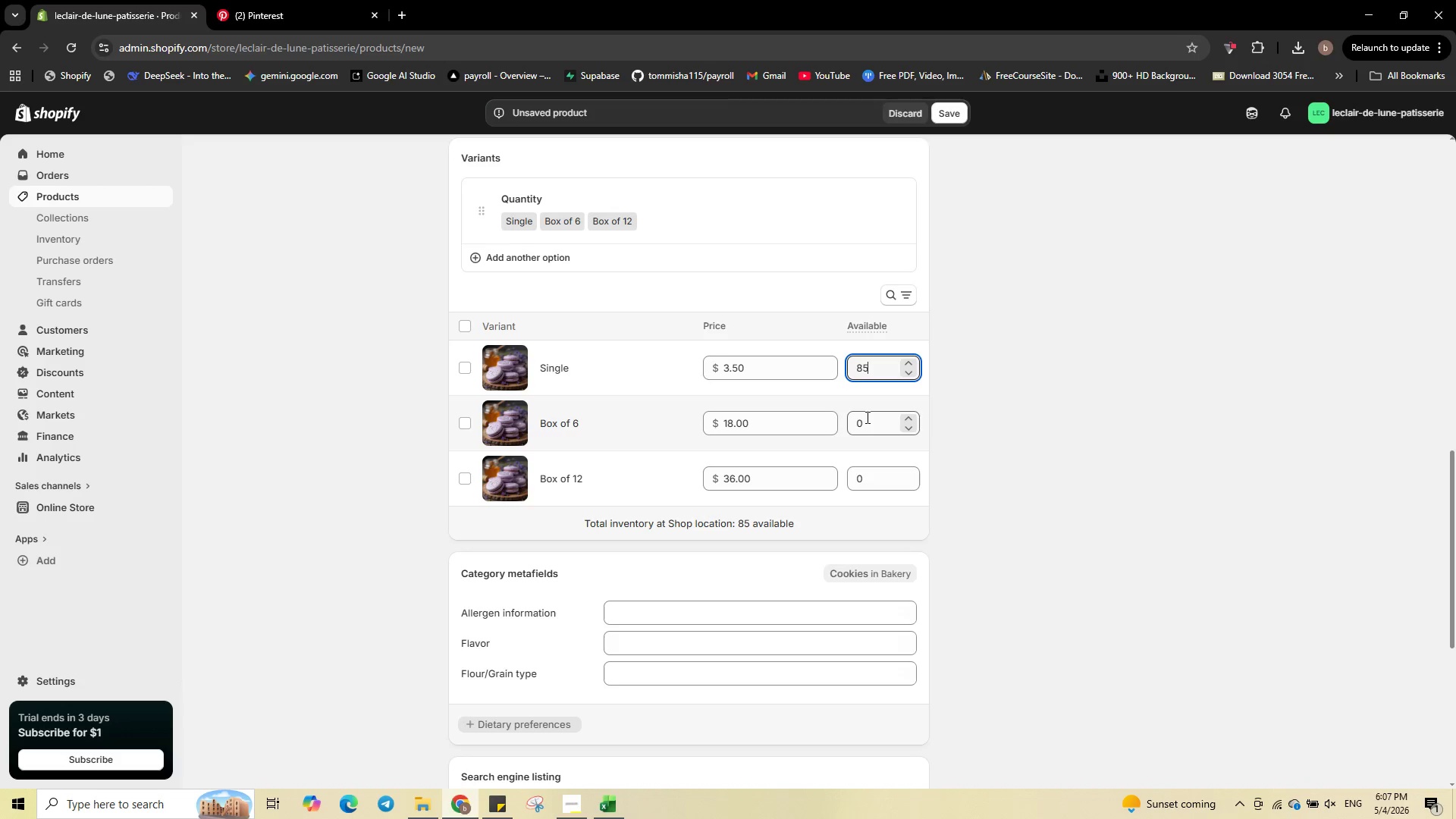 
left_click([871, 418])
 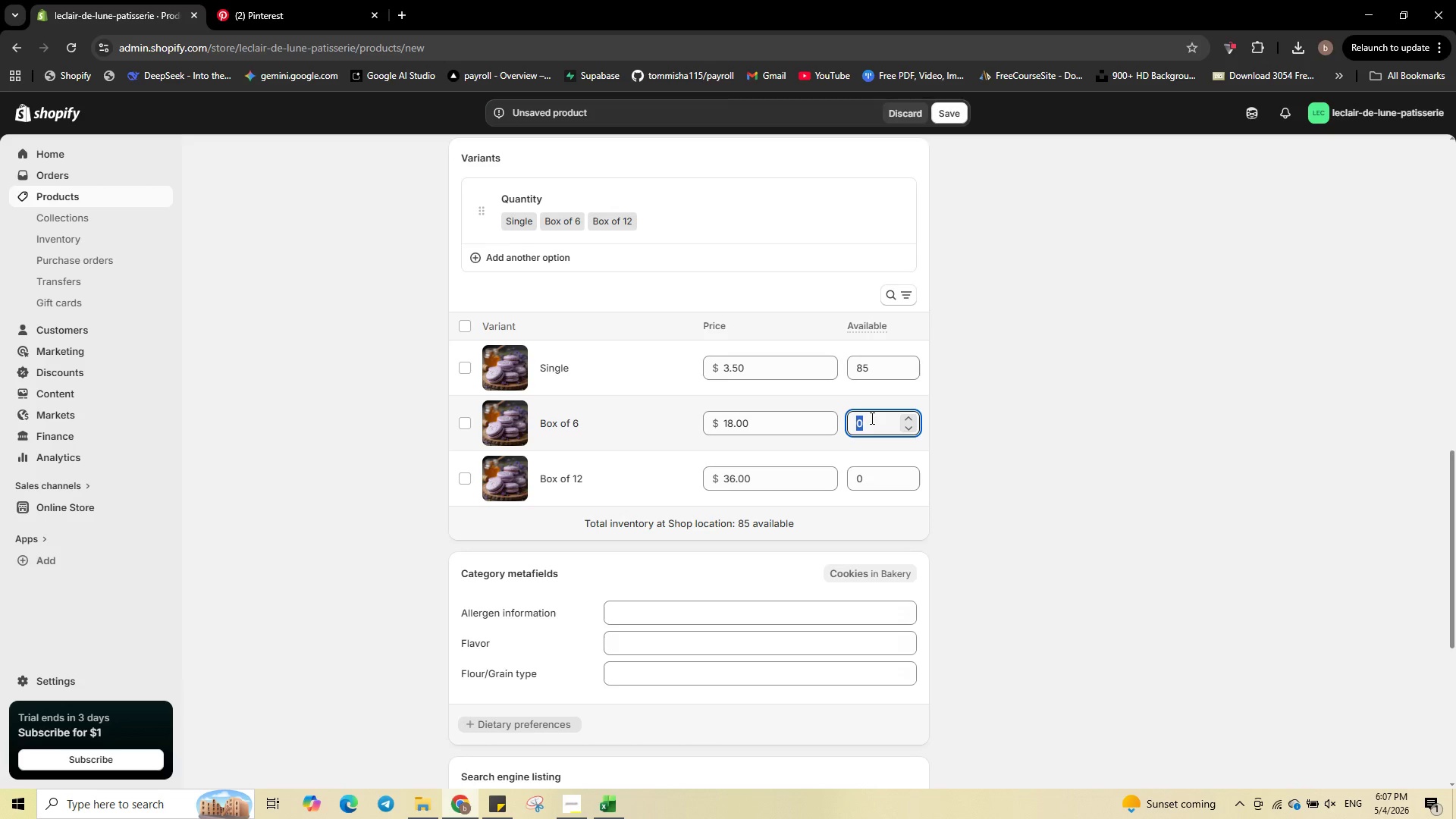 
key(Numpad4)
 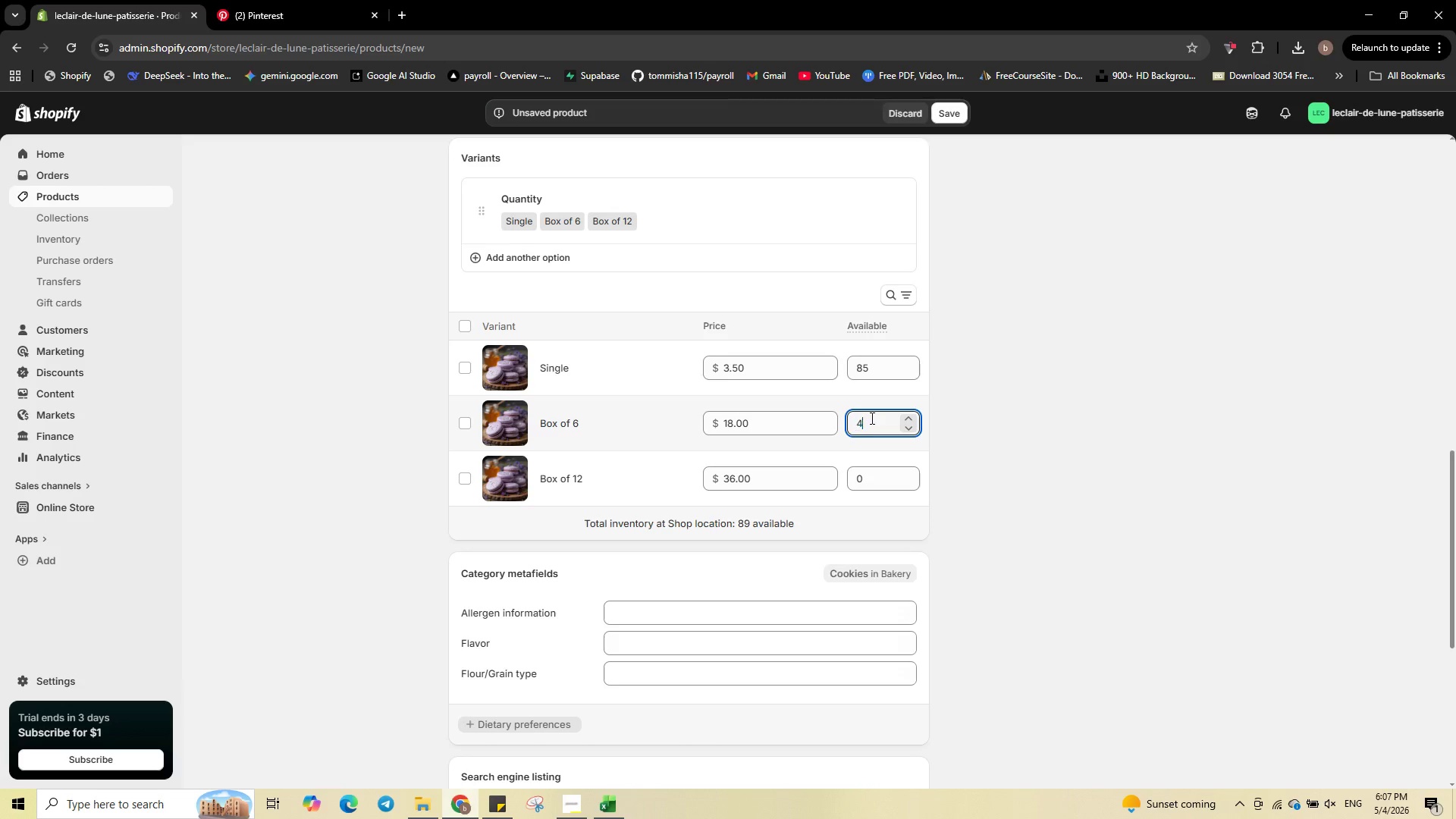 
key(Numpad0)
 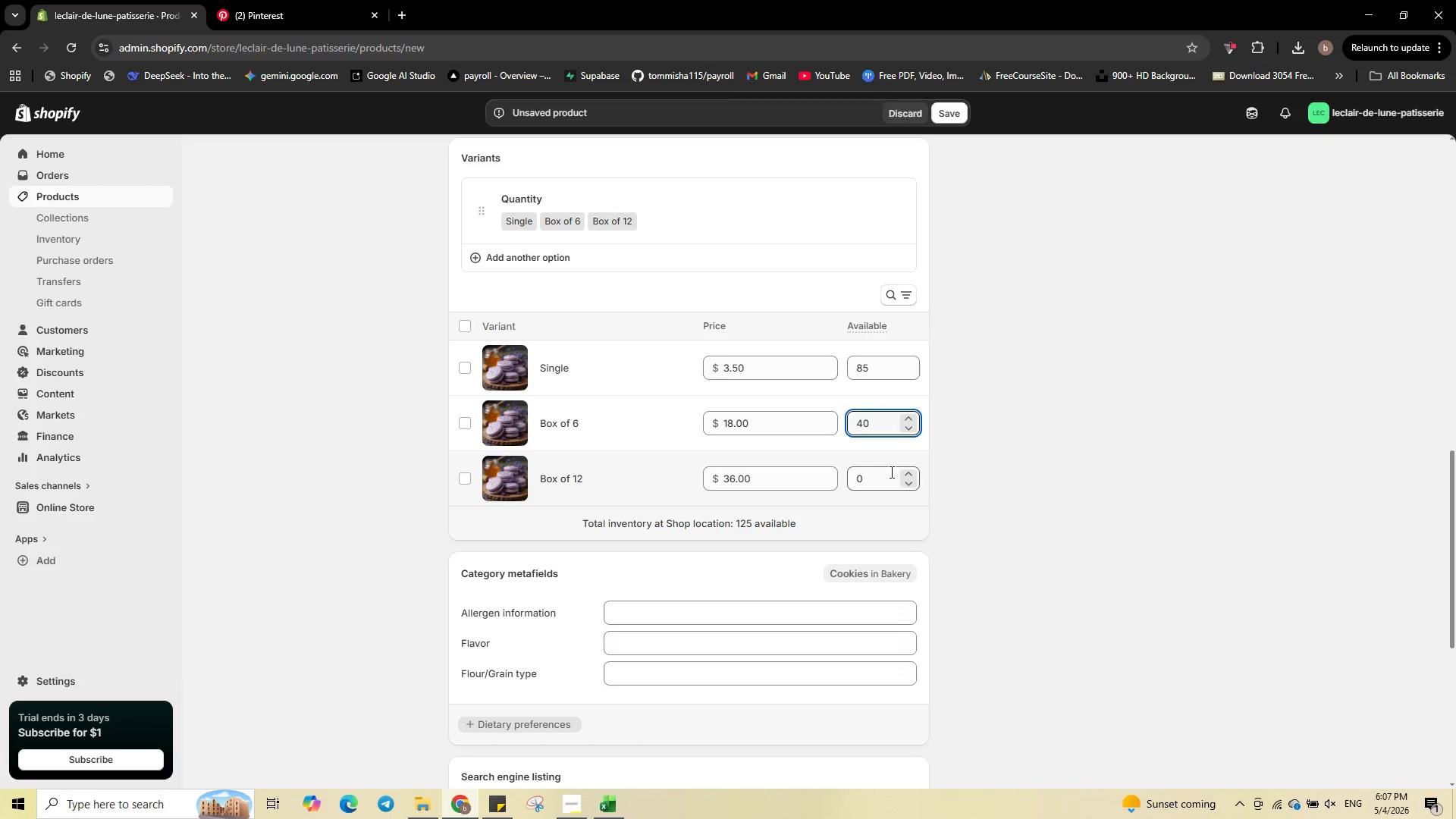 
left_click([883, 476])
 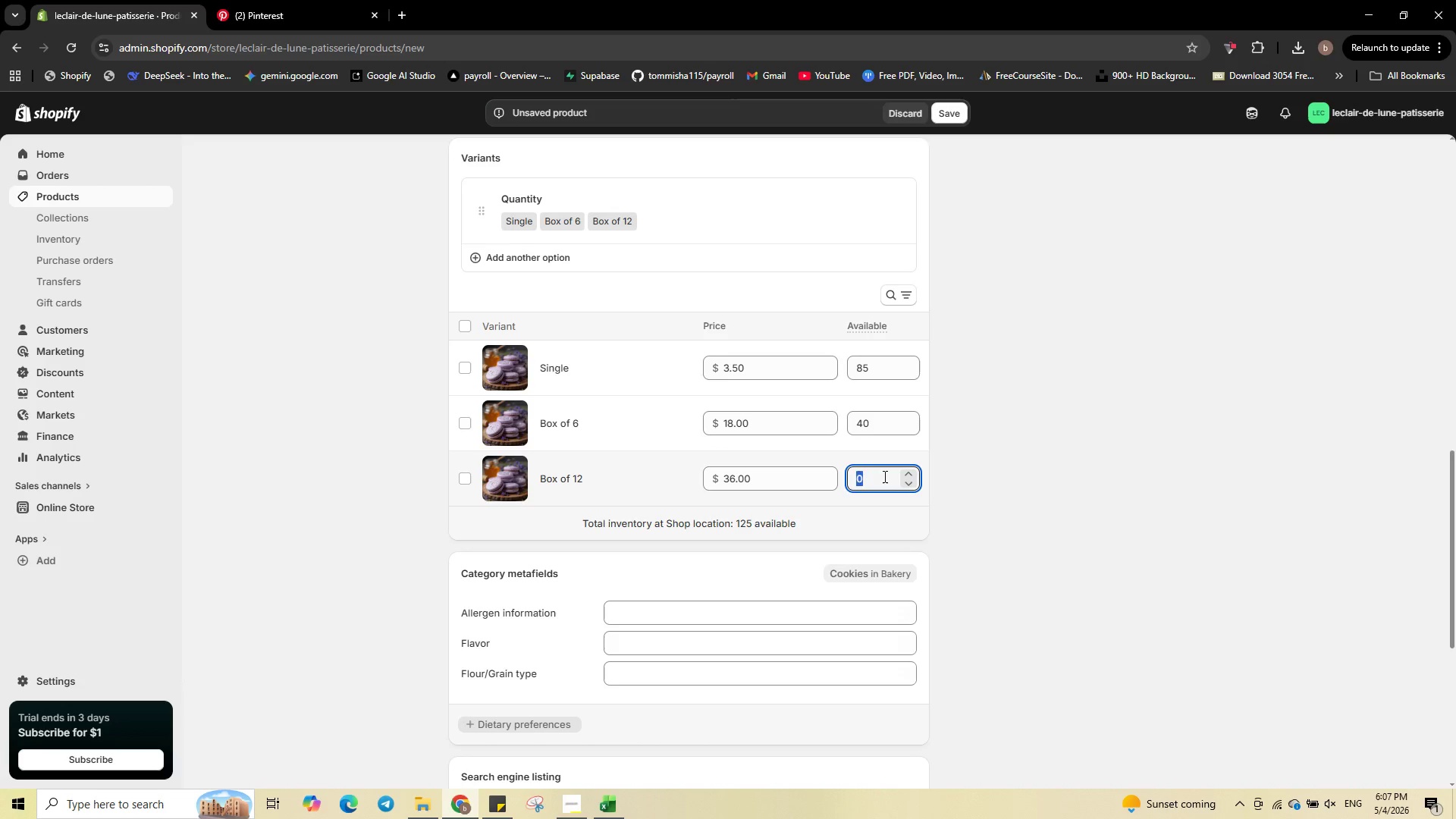 
key(Numpad2)
 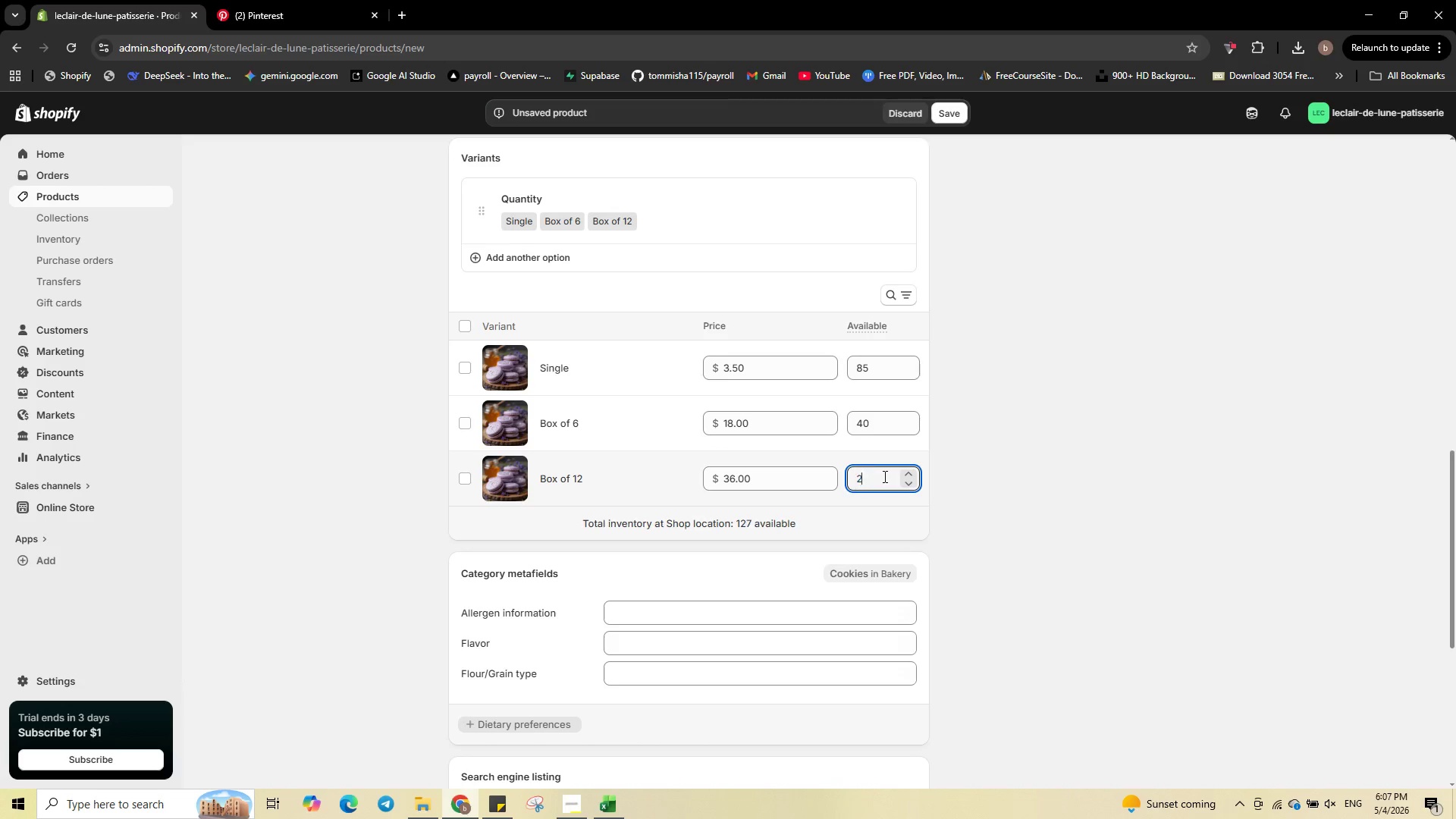 
key(Numpad0)
 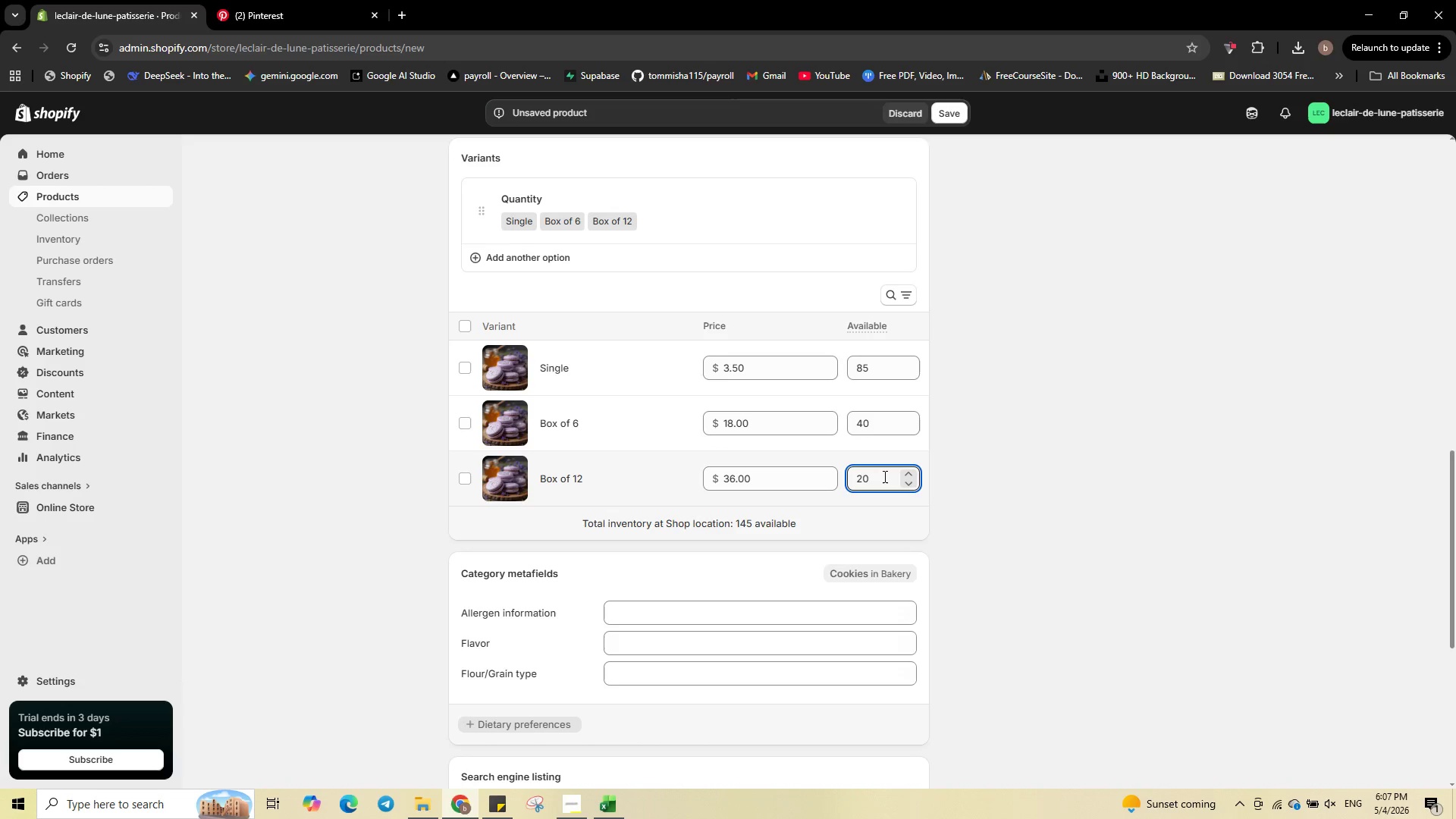 
scroll: coordinate [898, 495], scroll_direction: down, amount: 2.0
 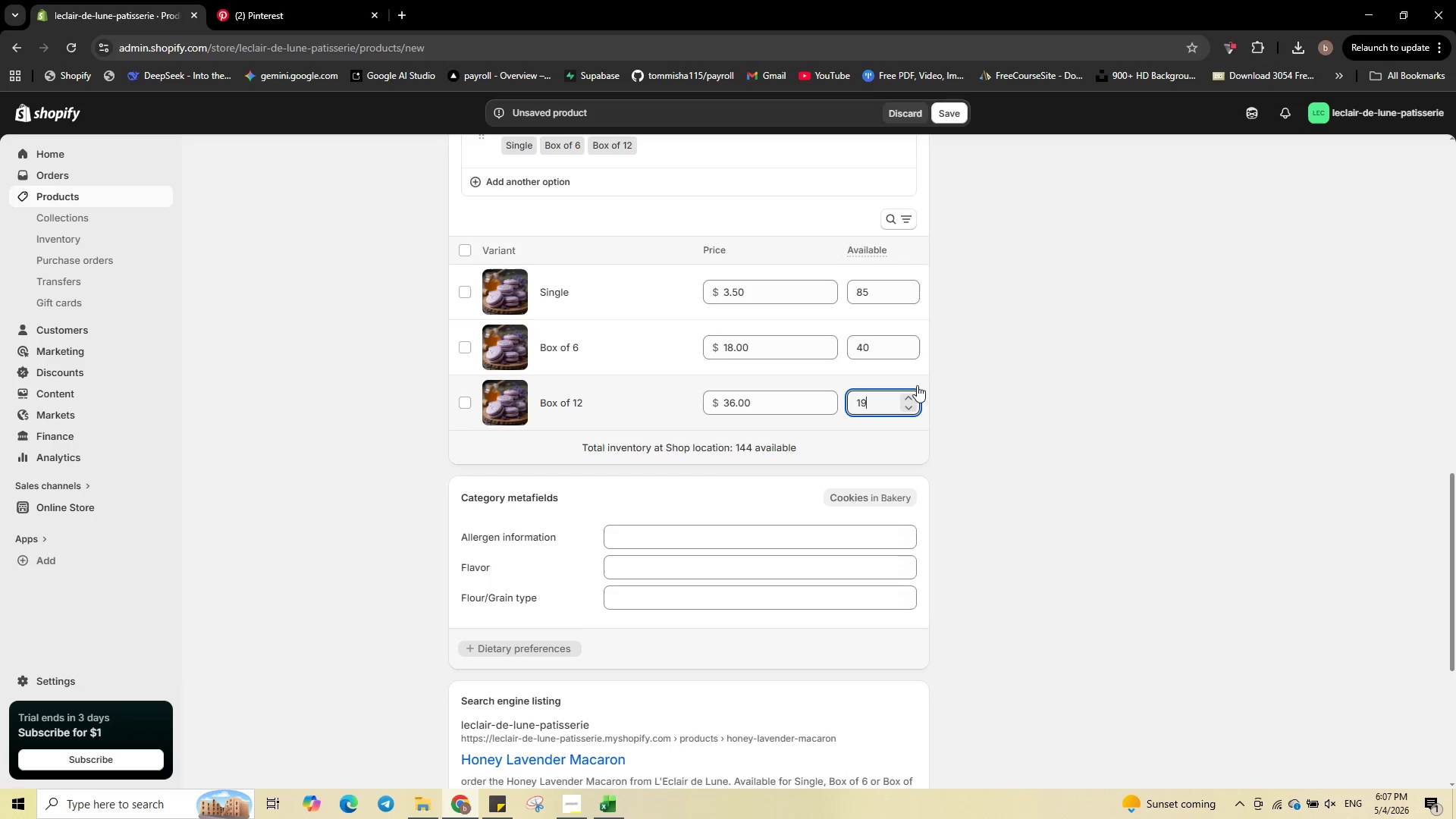 
left_click([908, 395])
 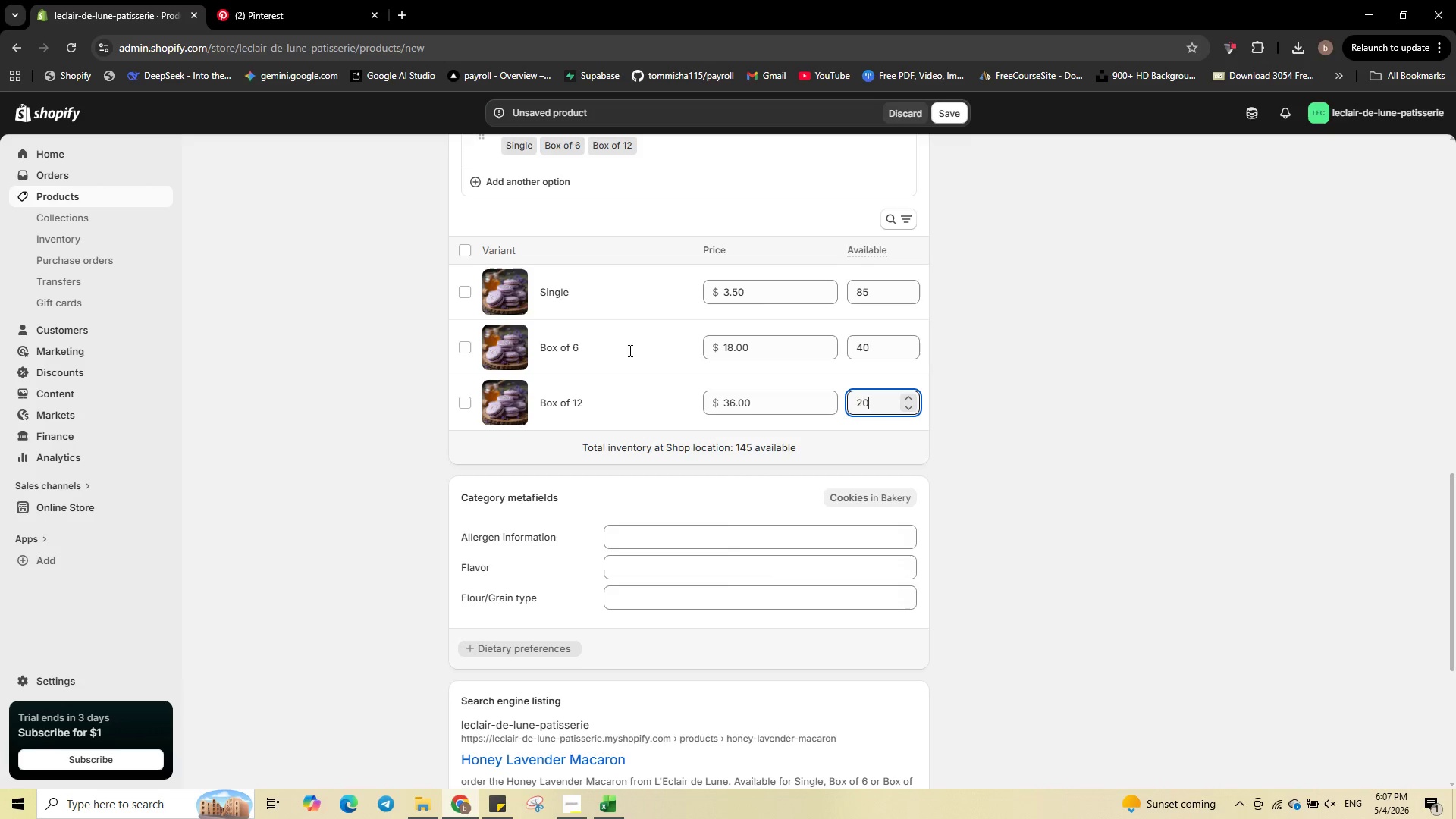 
left_click([584, 281])
 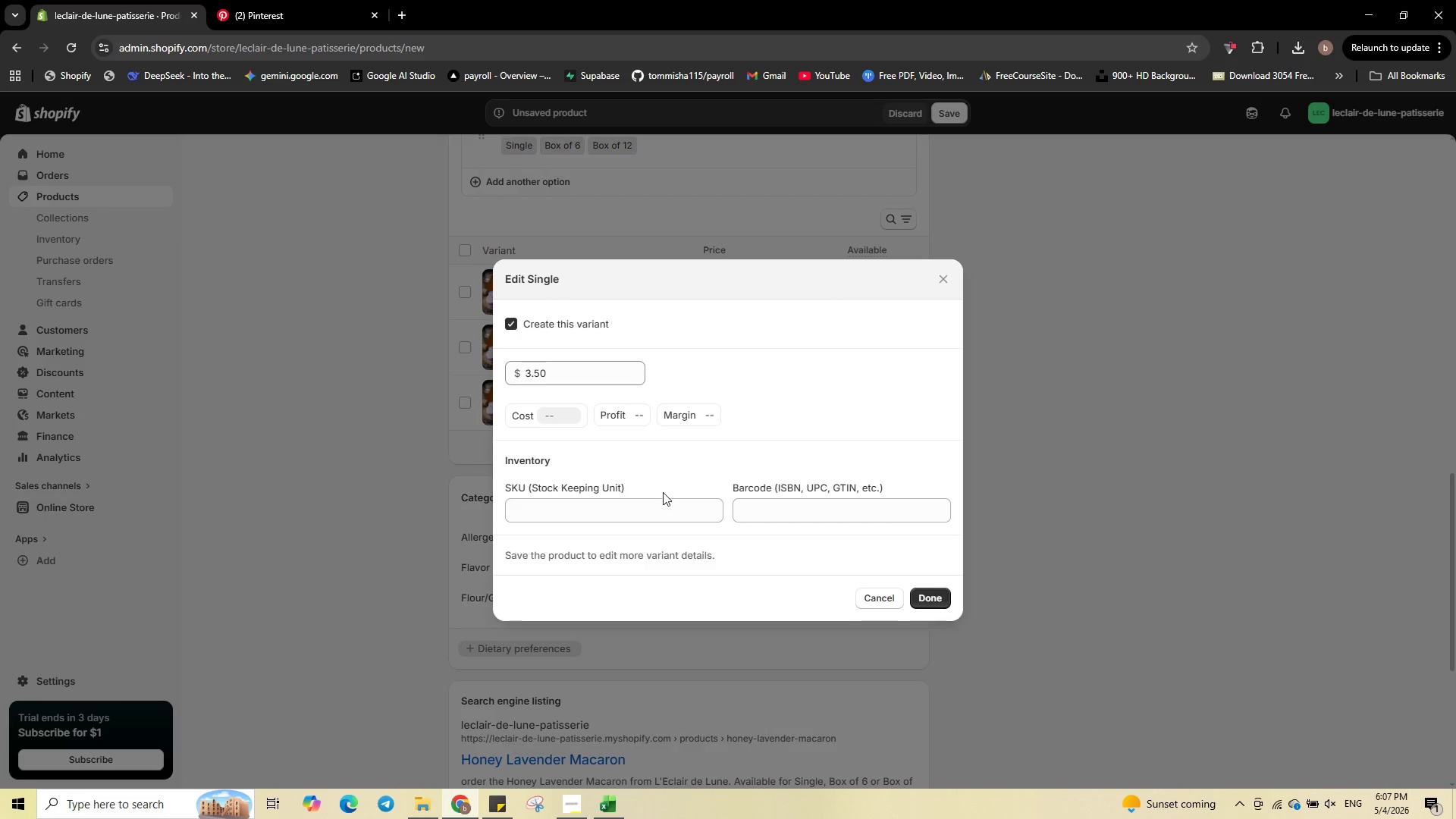 
left_click([663, 503])
 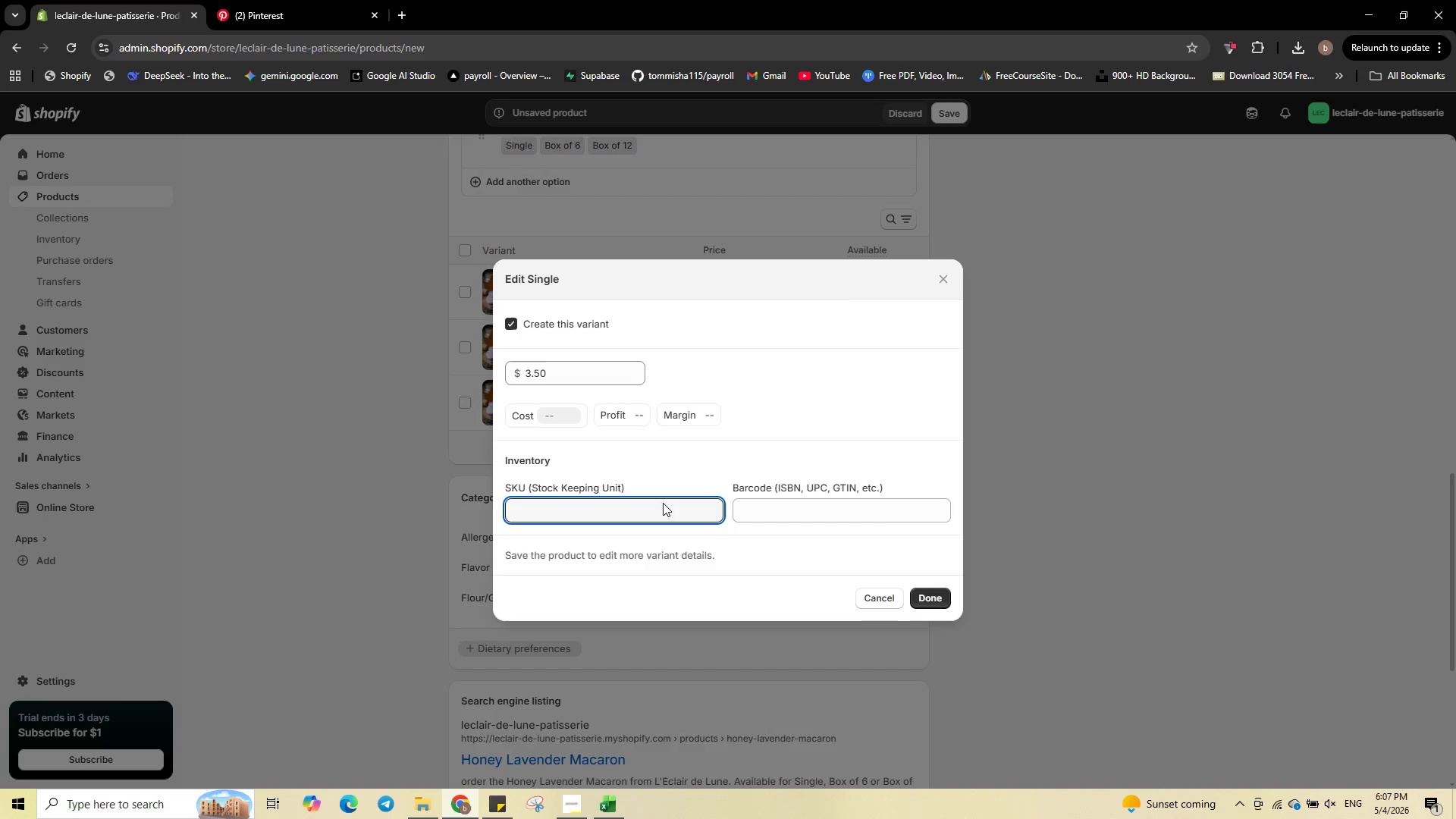 
type(EDL-00017)
 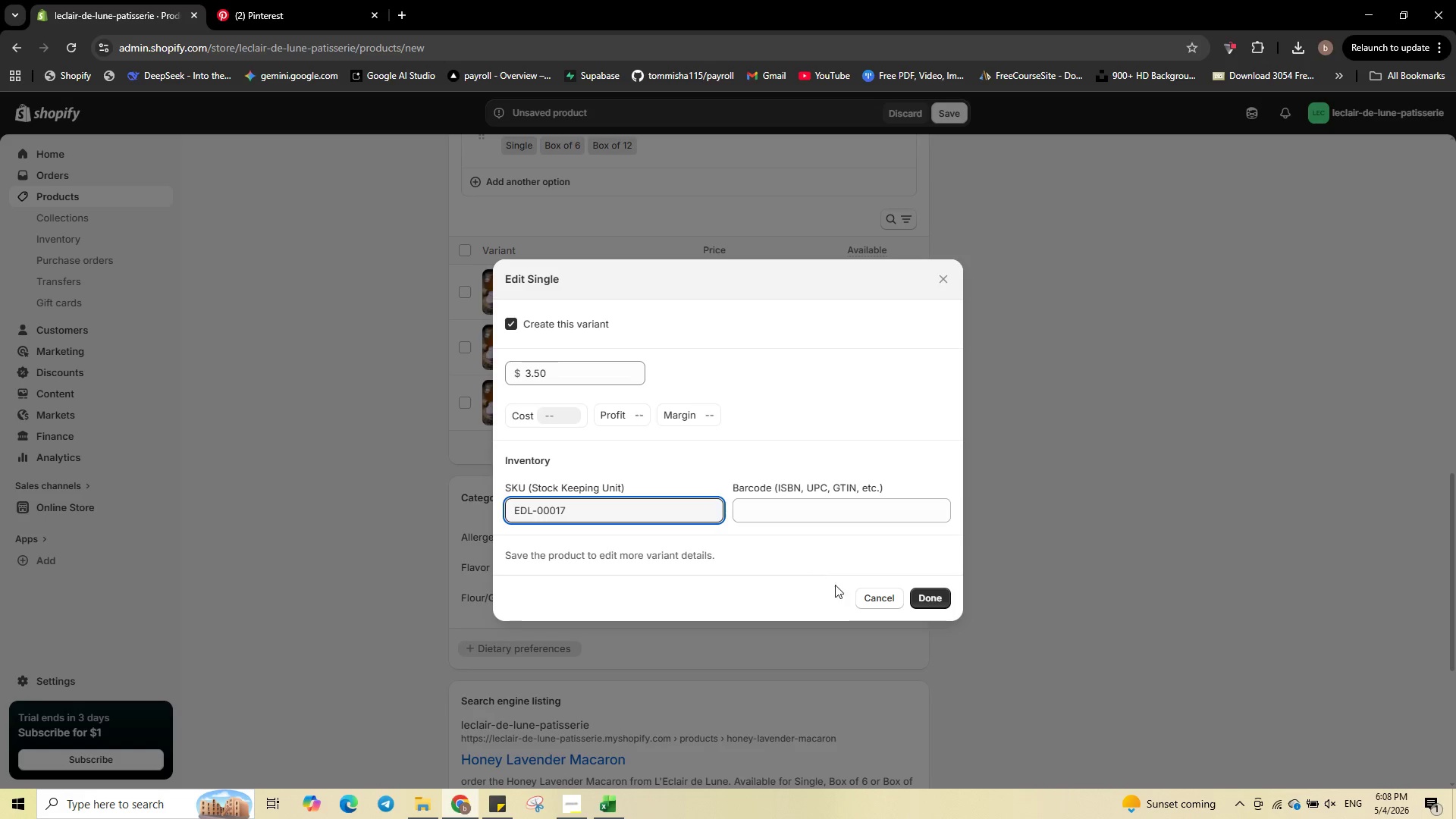 
left_click([923, 595])
 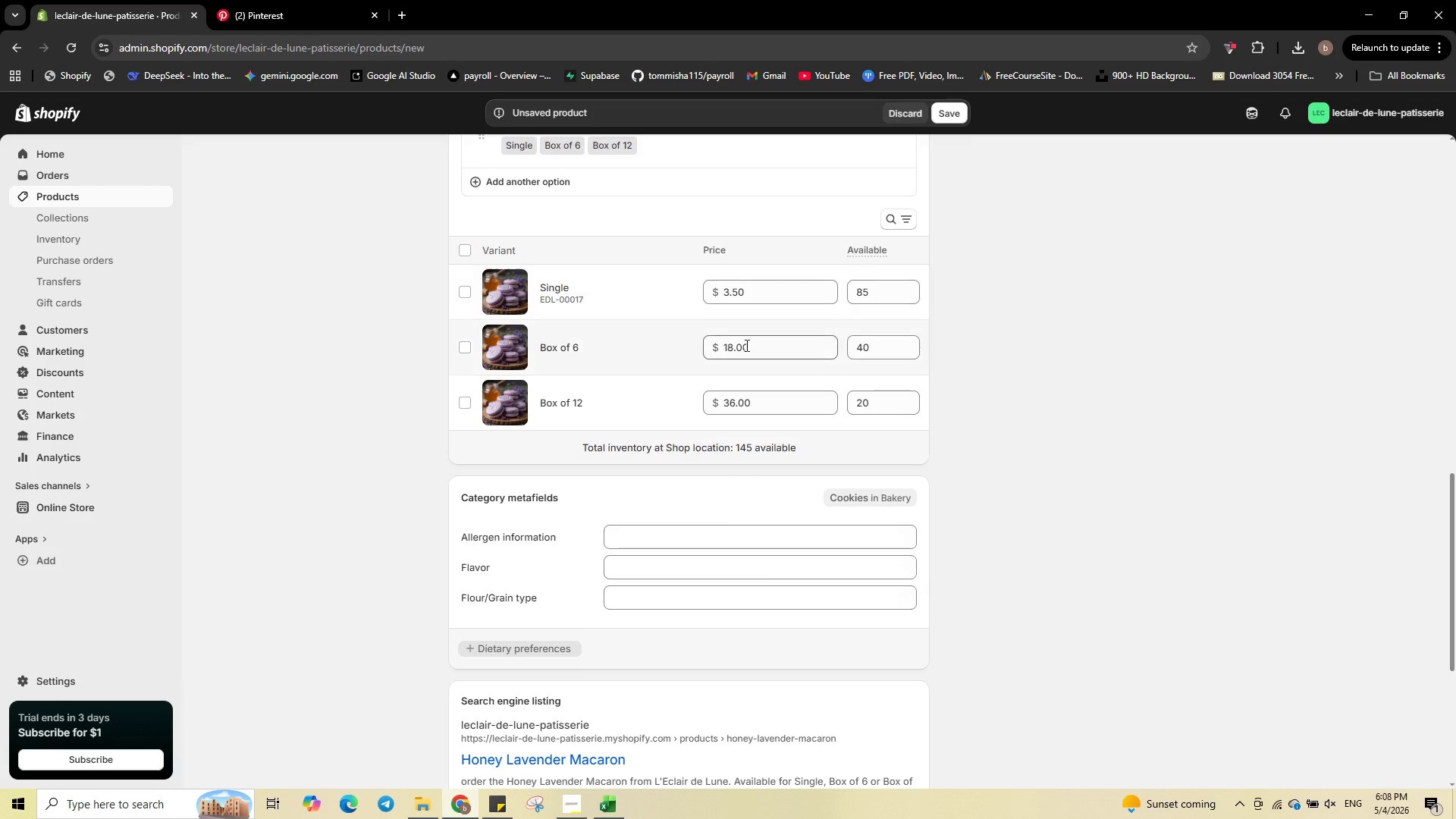 
left_click([626, 350])
 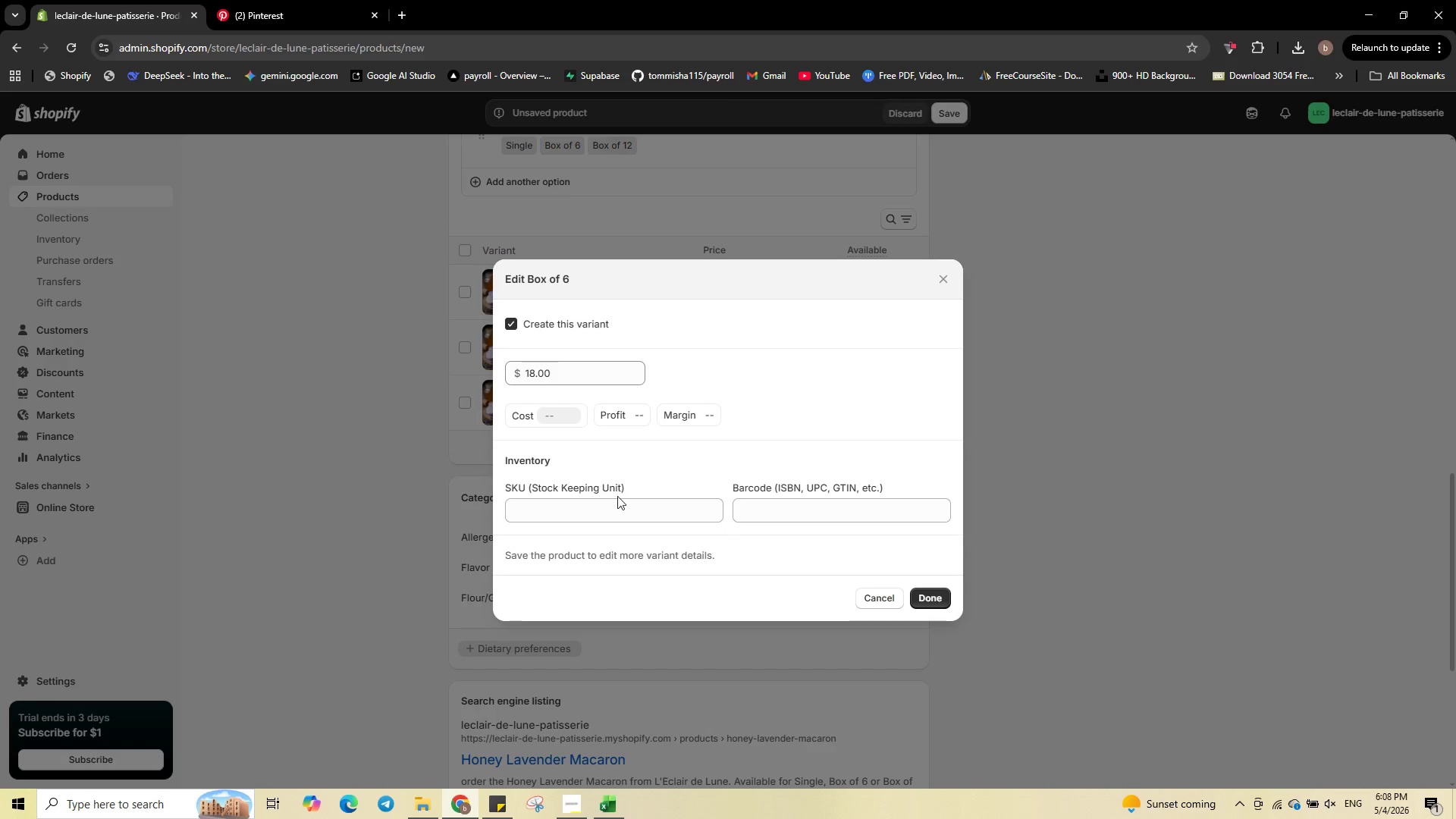 
left_click([617, 508])
 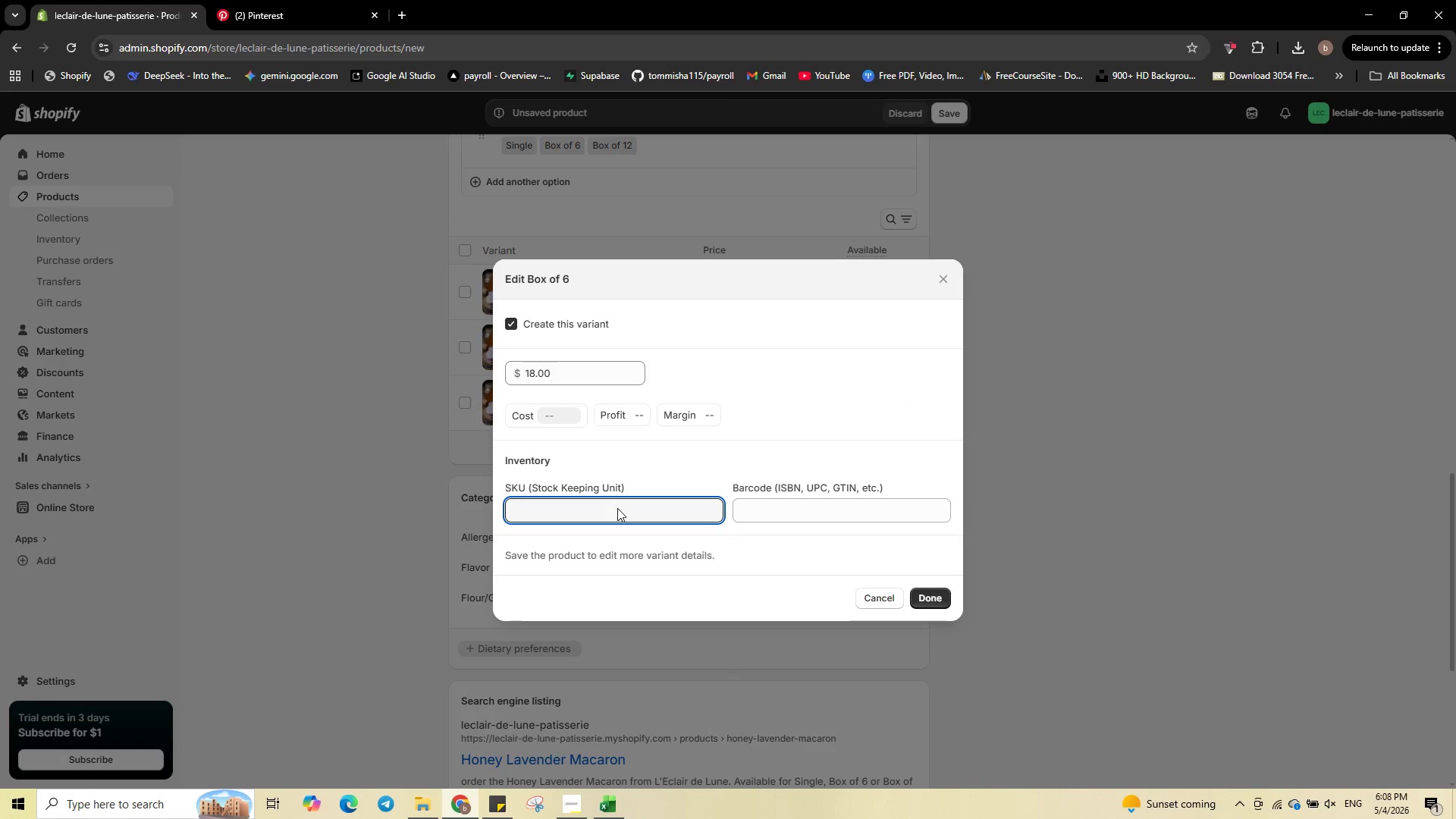 
type(EDL-HLM-6)
 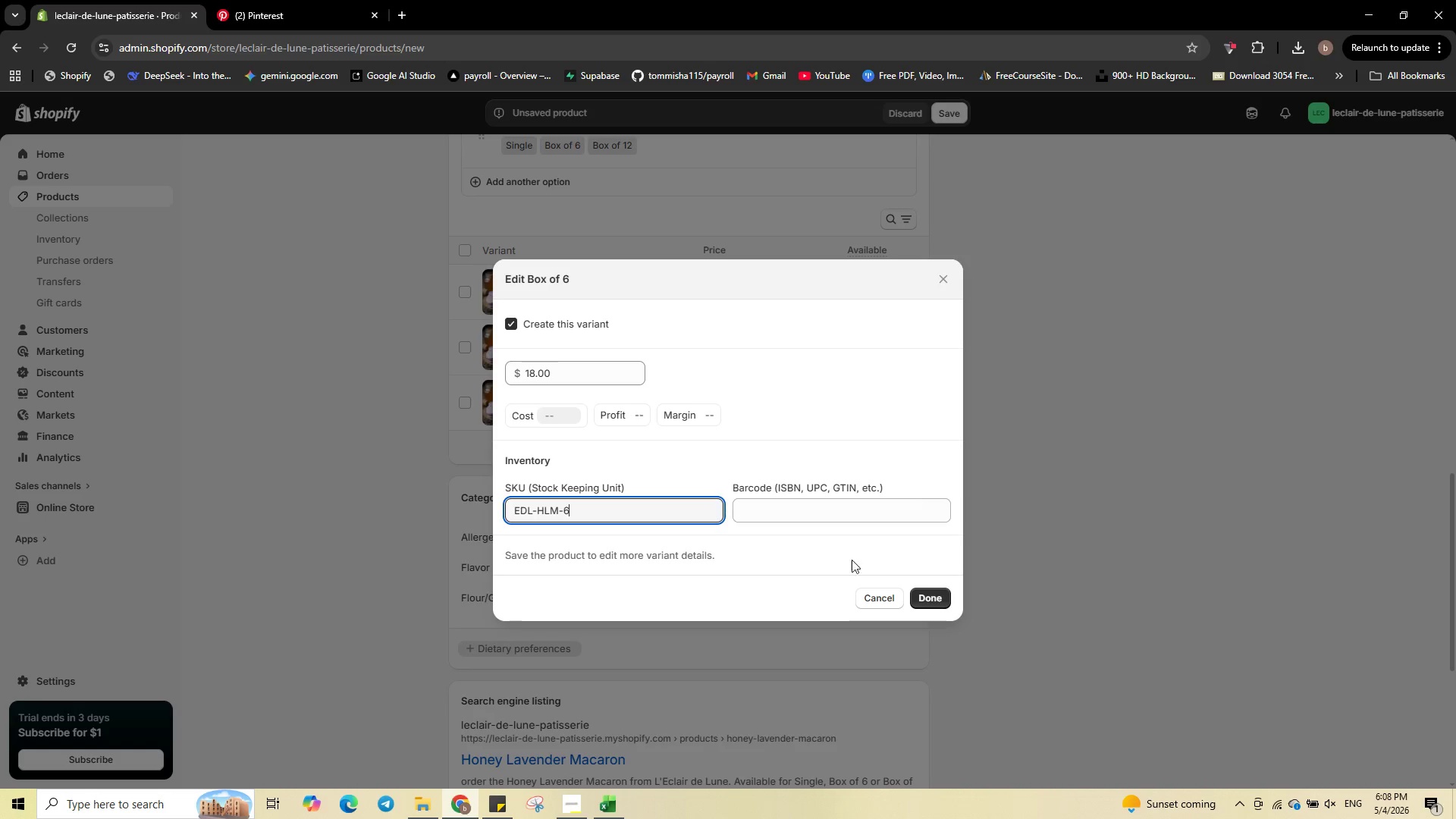 
left_click([942, 595])
 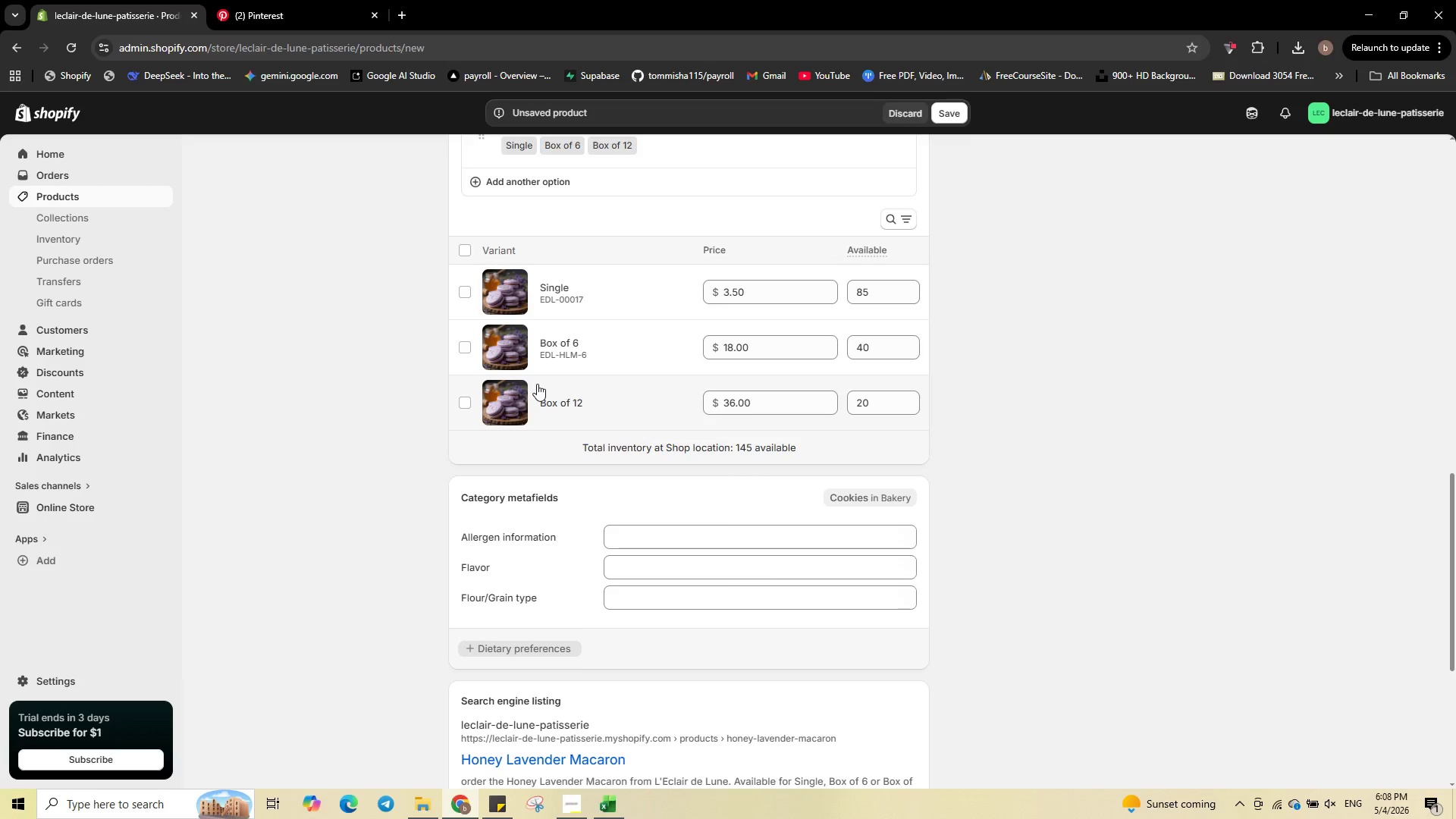 
left_click([541, 403])
 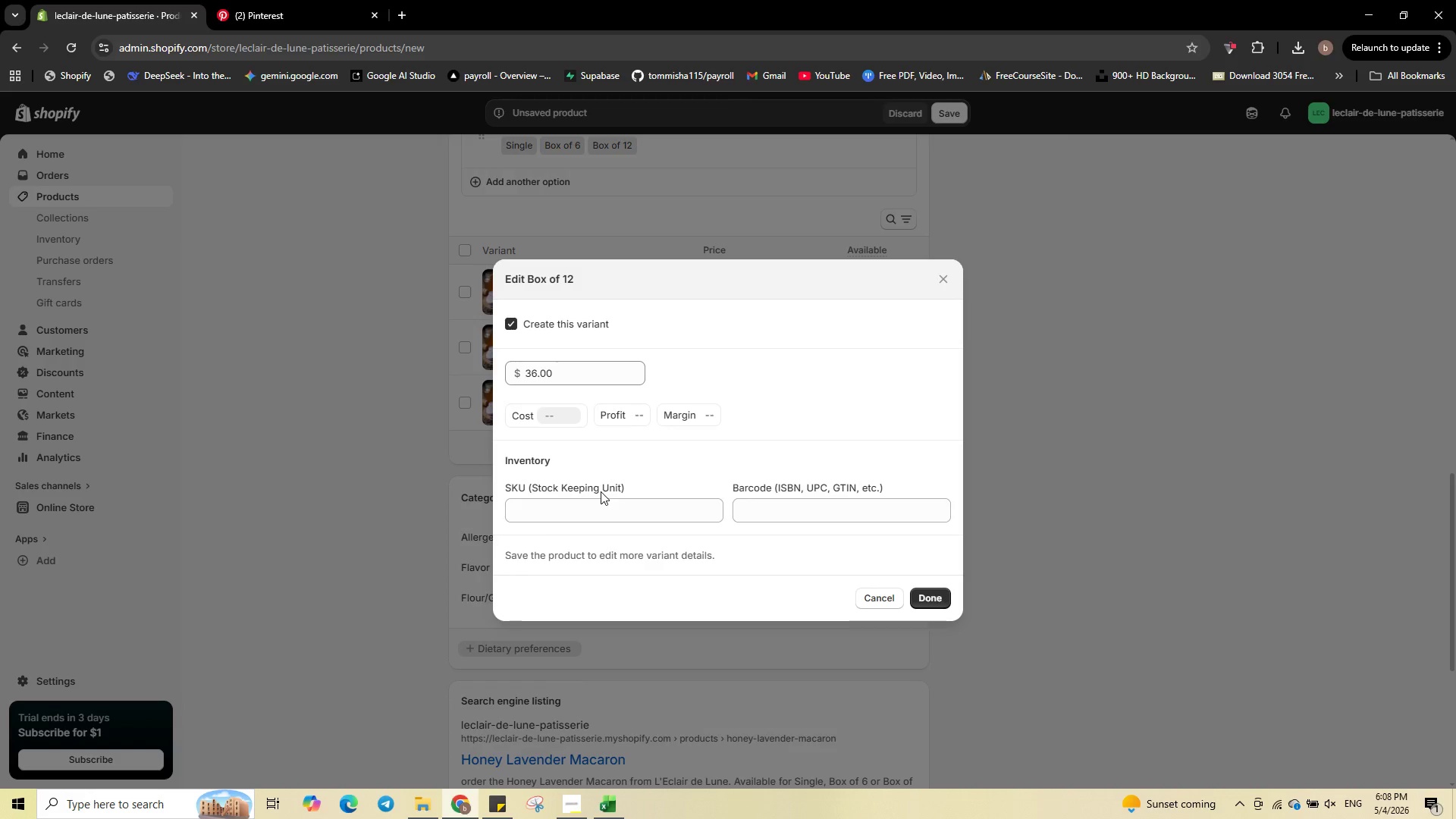 
left_click([601, 514])
 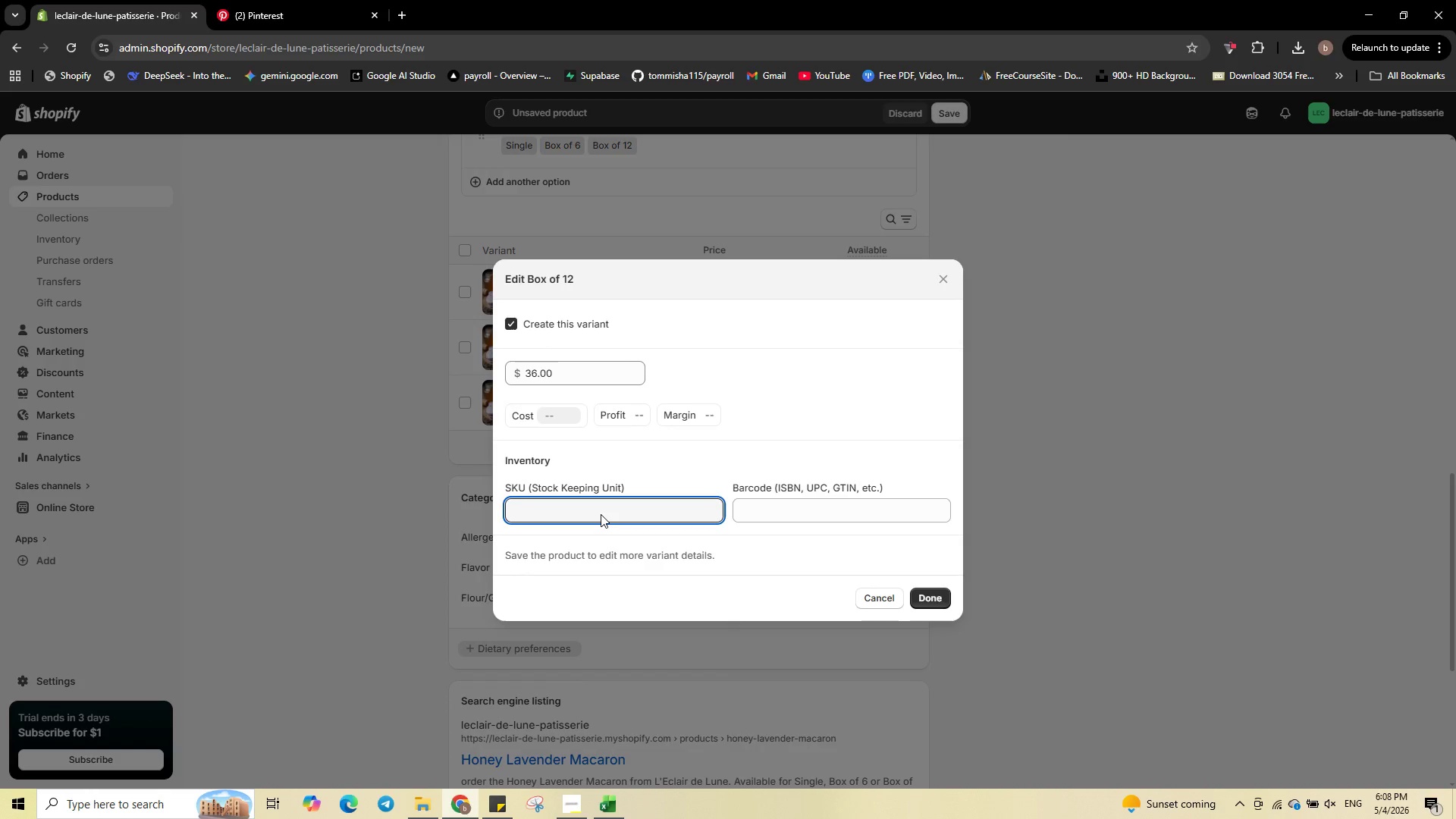 
type(EDL-HLM-12)
 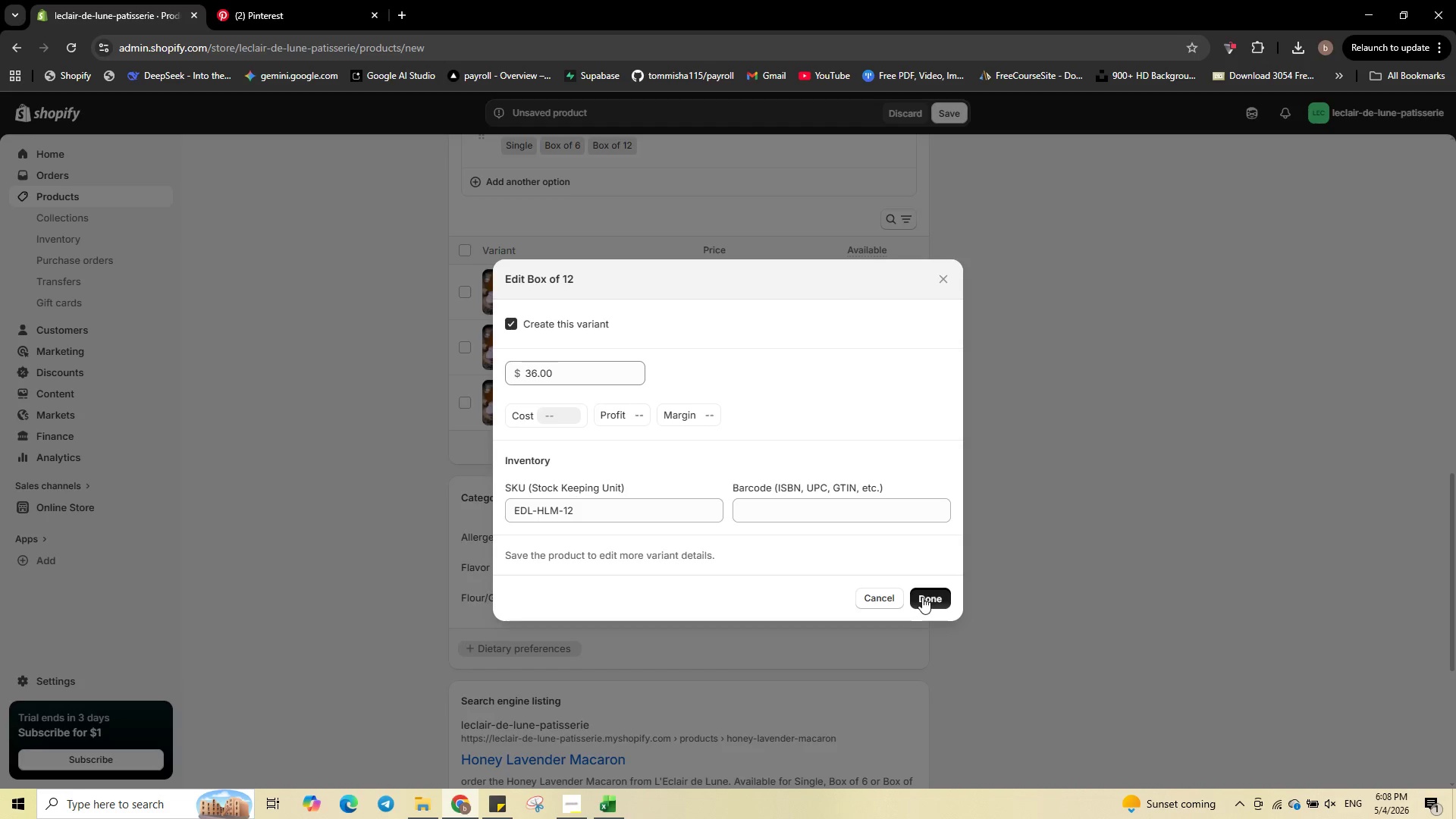 
scroll: coordinate [890, 527], scroll_direction: up, amount: 8.0
 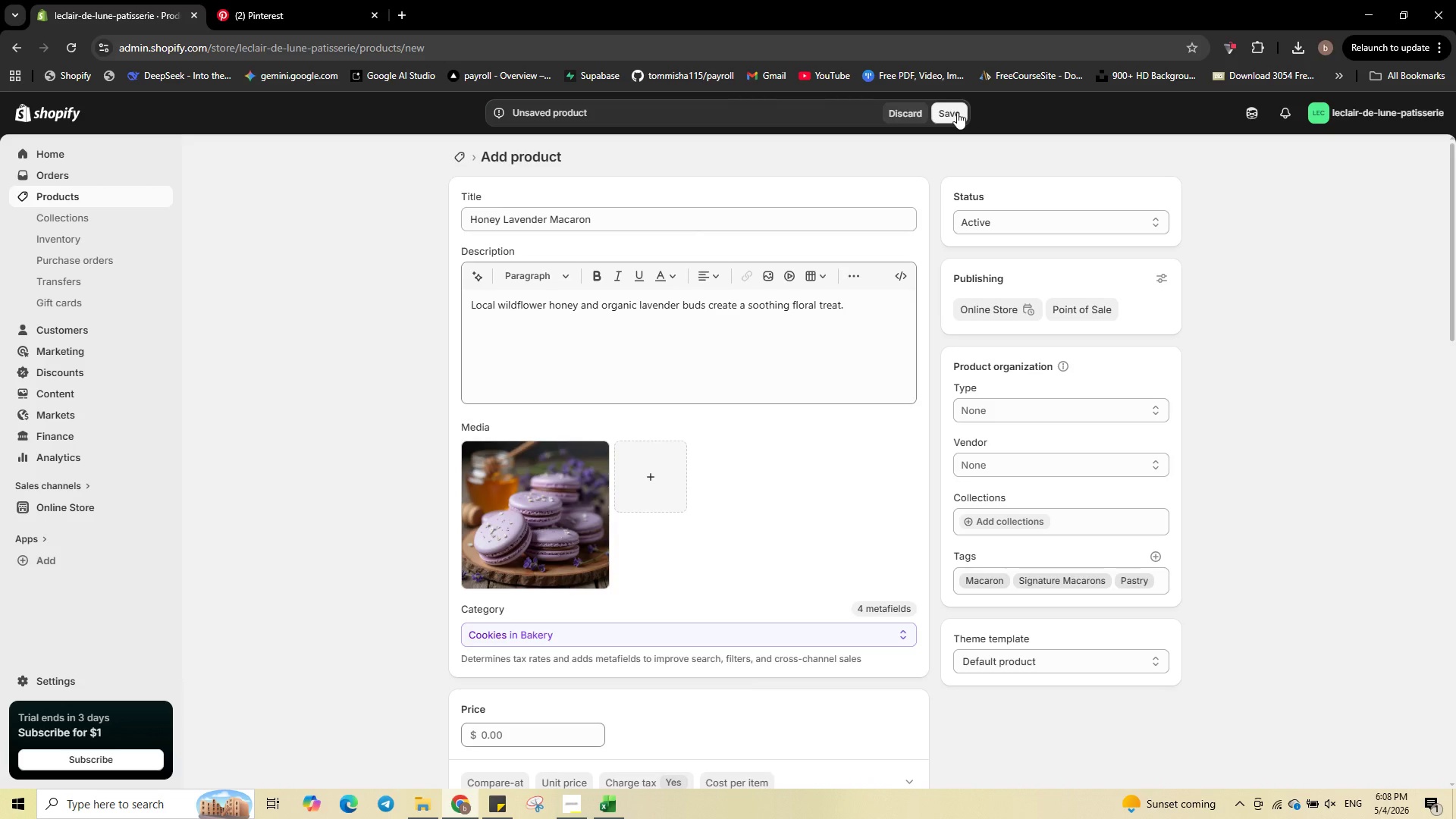 
left_click([957, 112])
 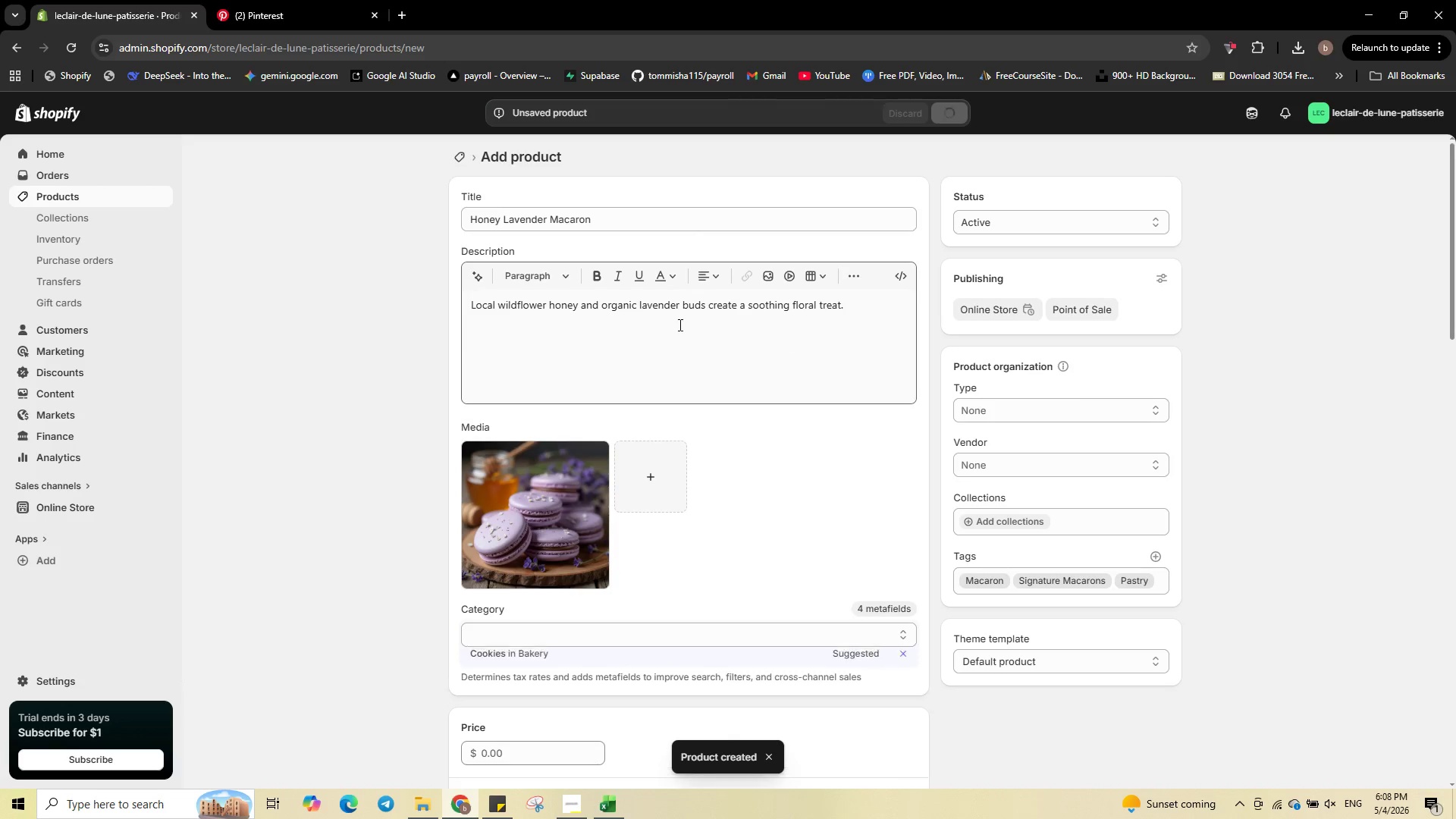 
wait(6.08)
 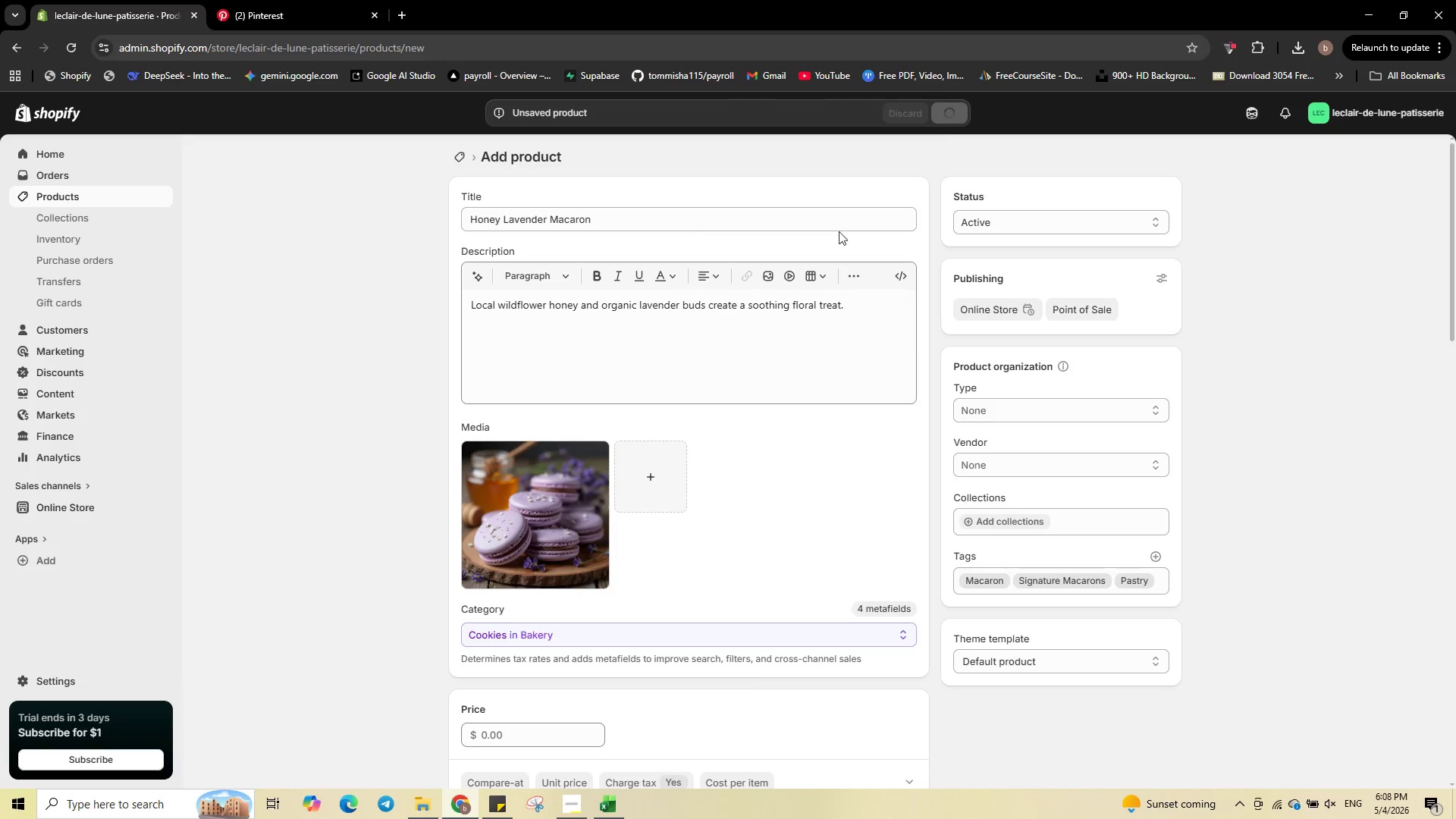 
left_click([570, 809])